 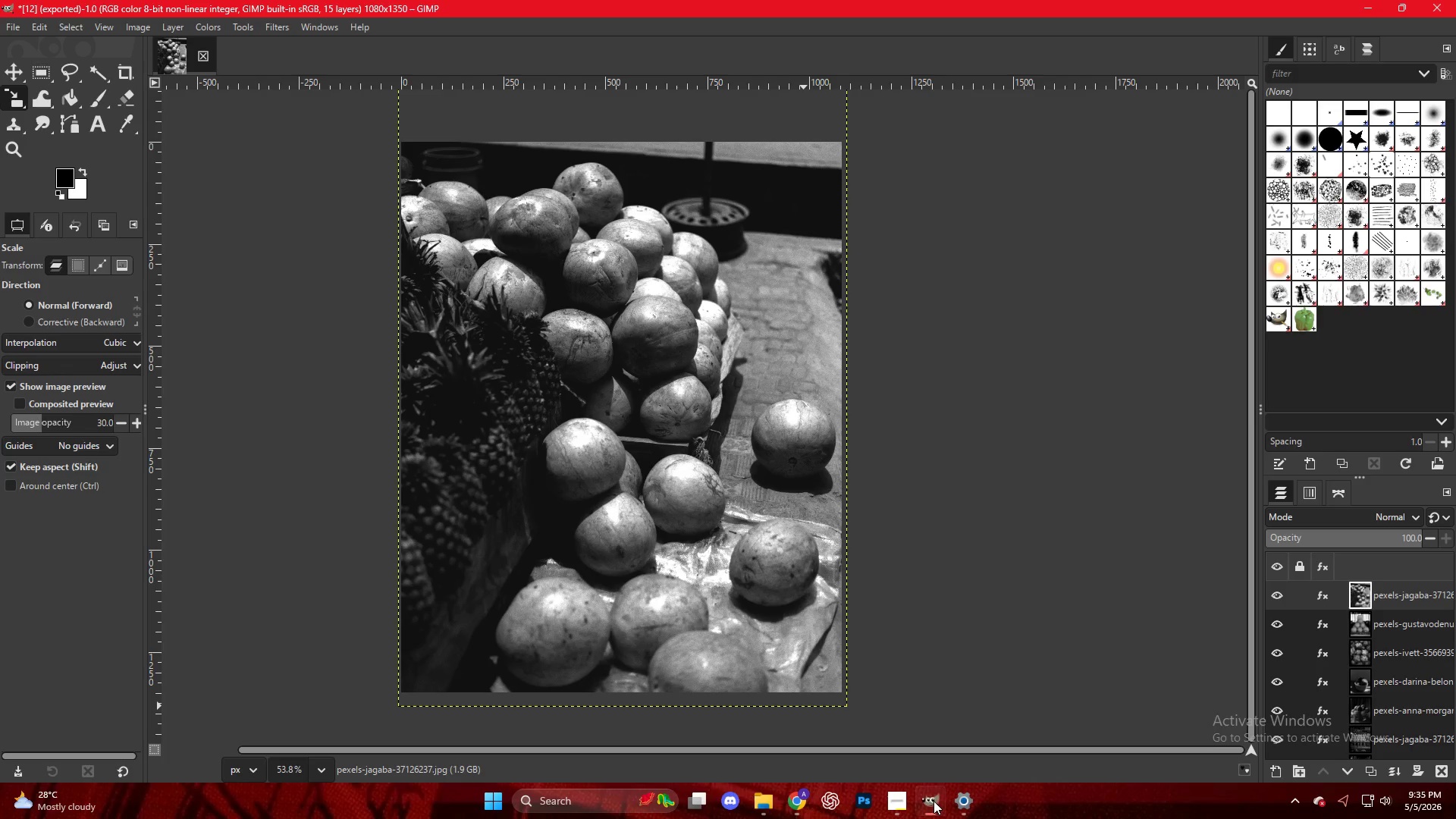 
left_click([934, 801])
 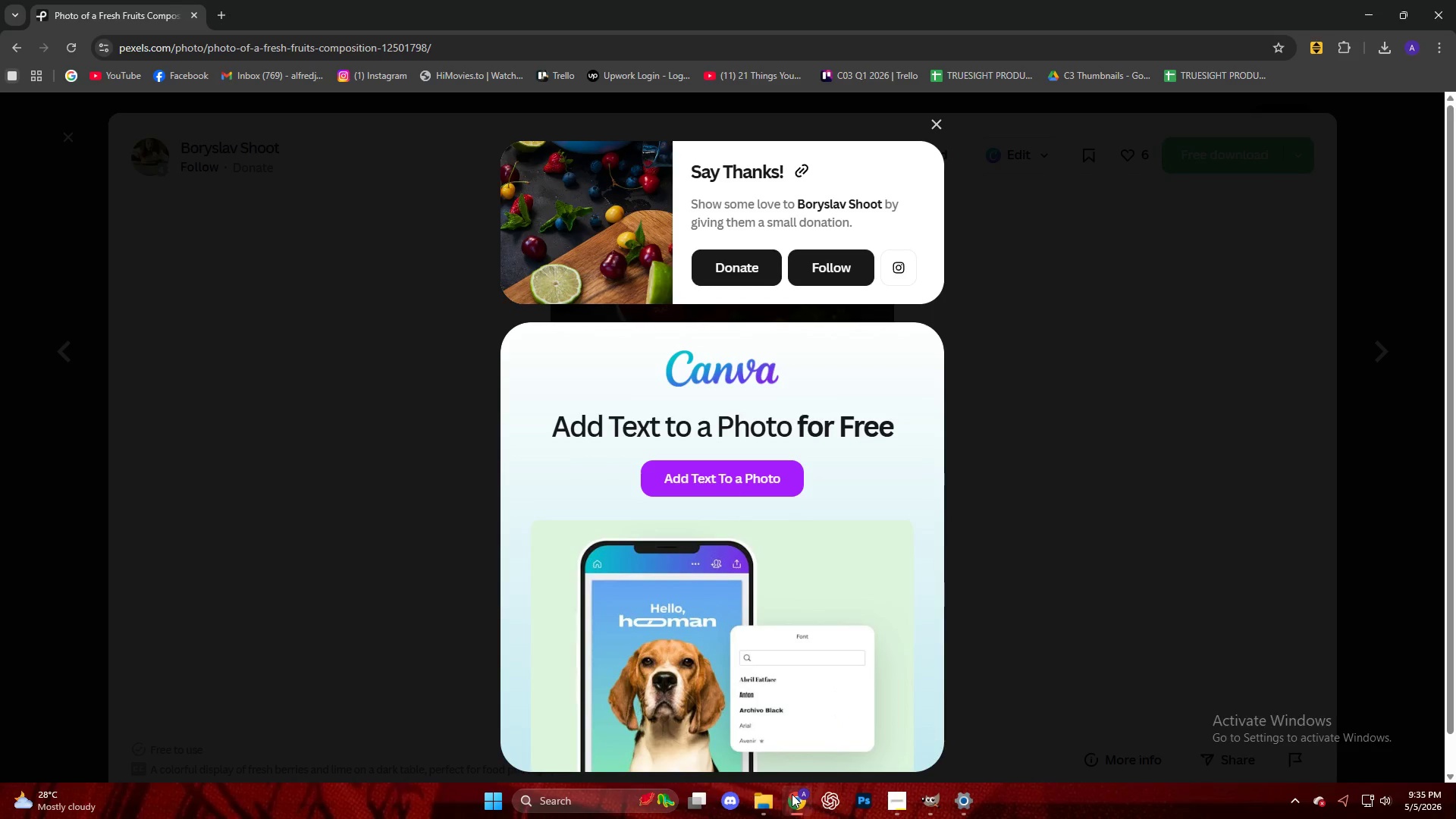 
left_click([766, 792])
 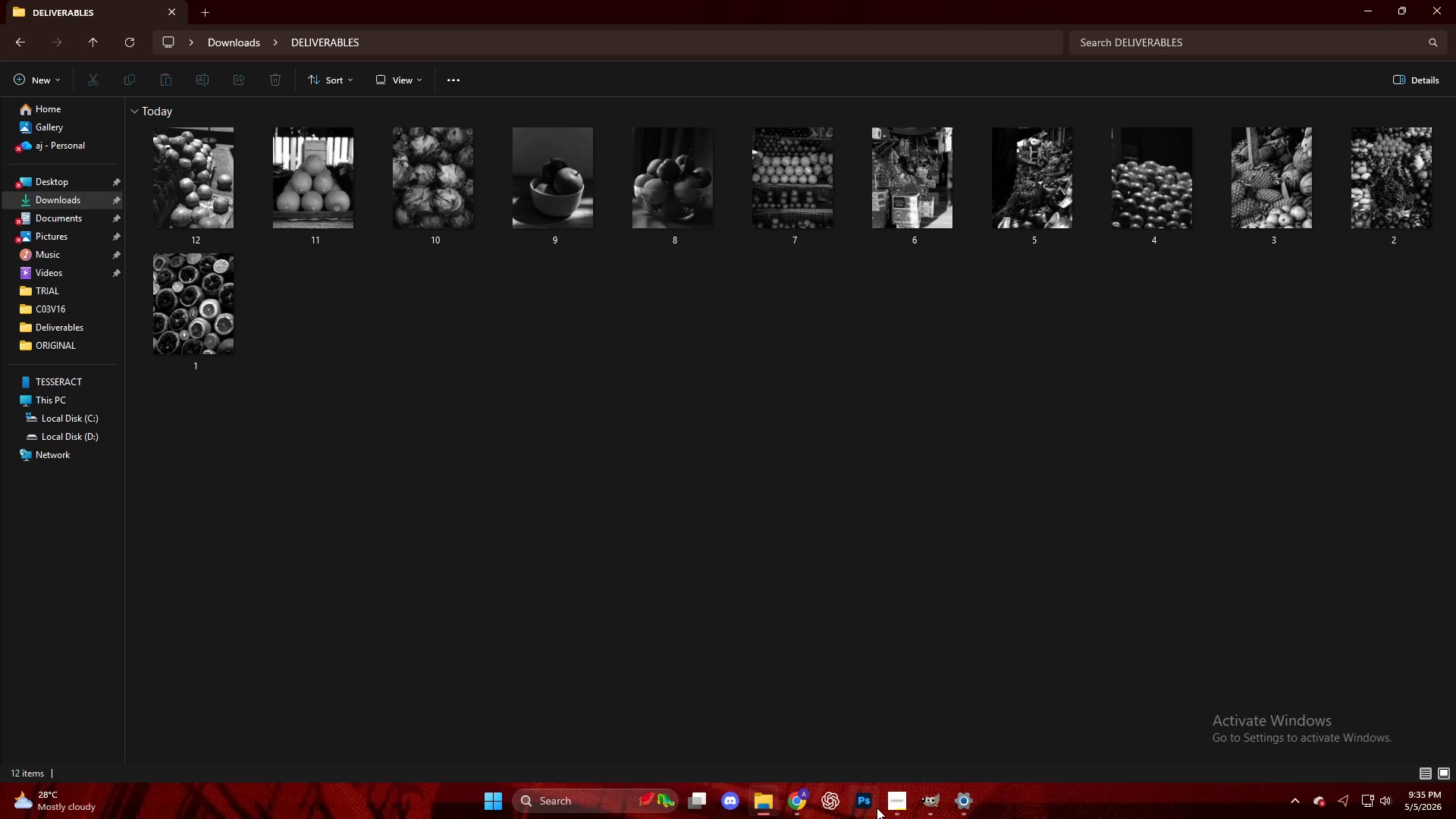 
left_click([924, 808])
 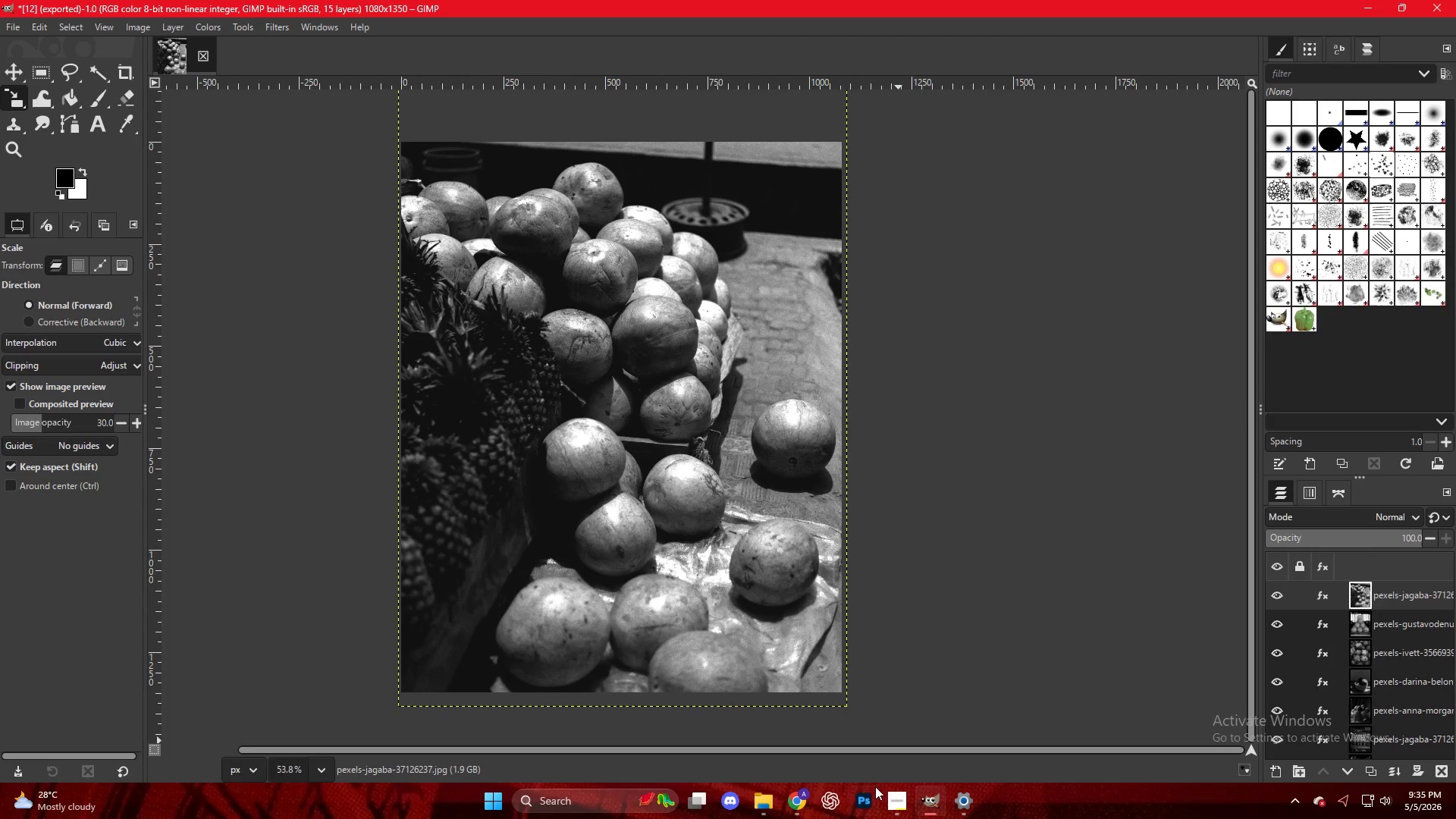 
left_click([794, 802])
 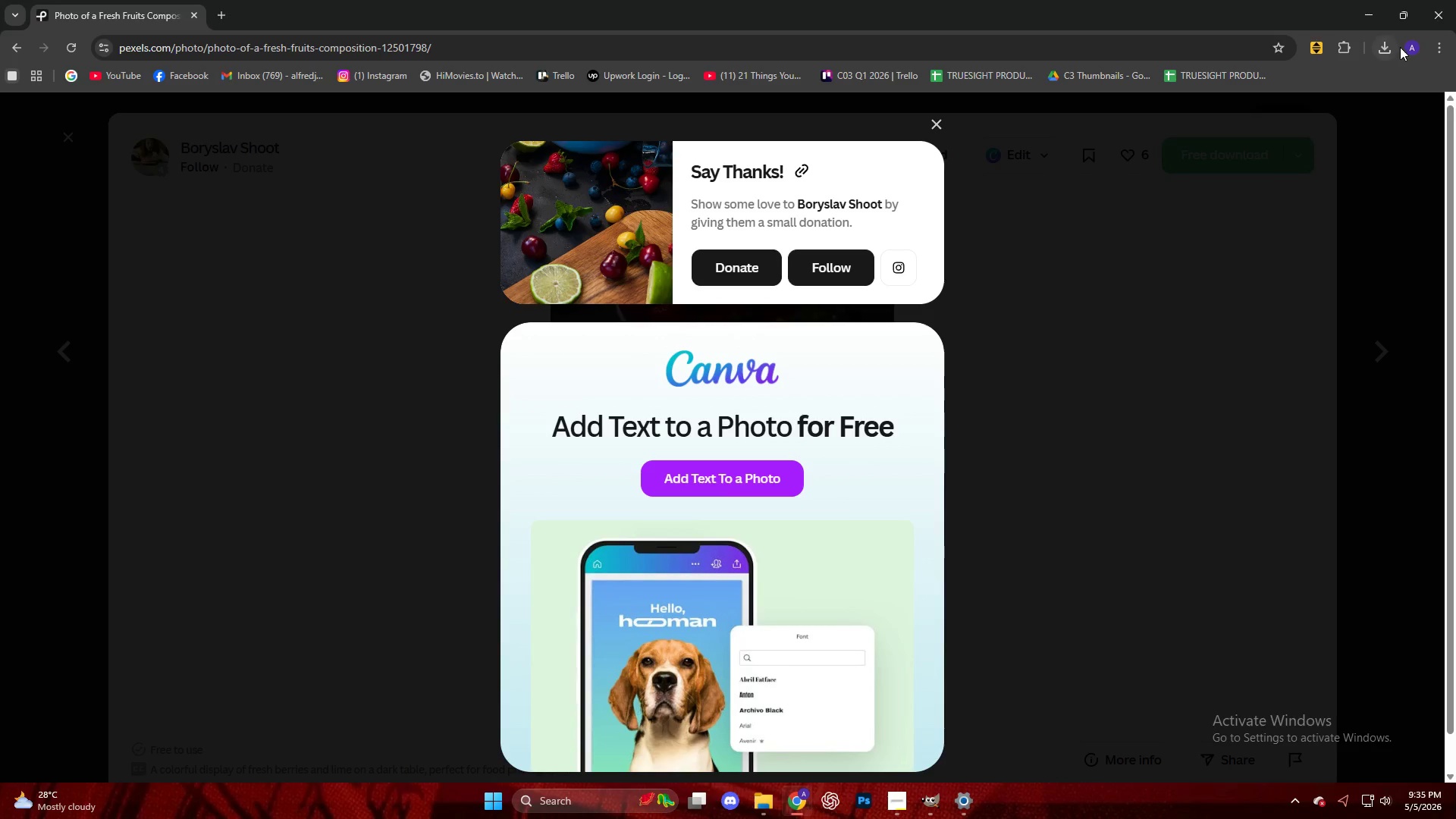 
left_click([1395, 46])
 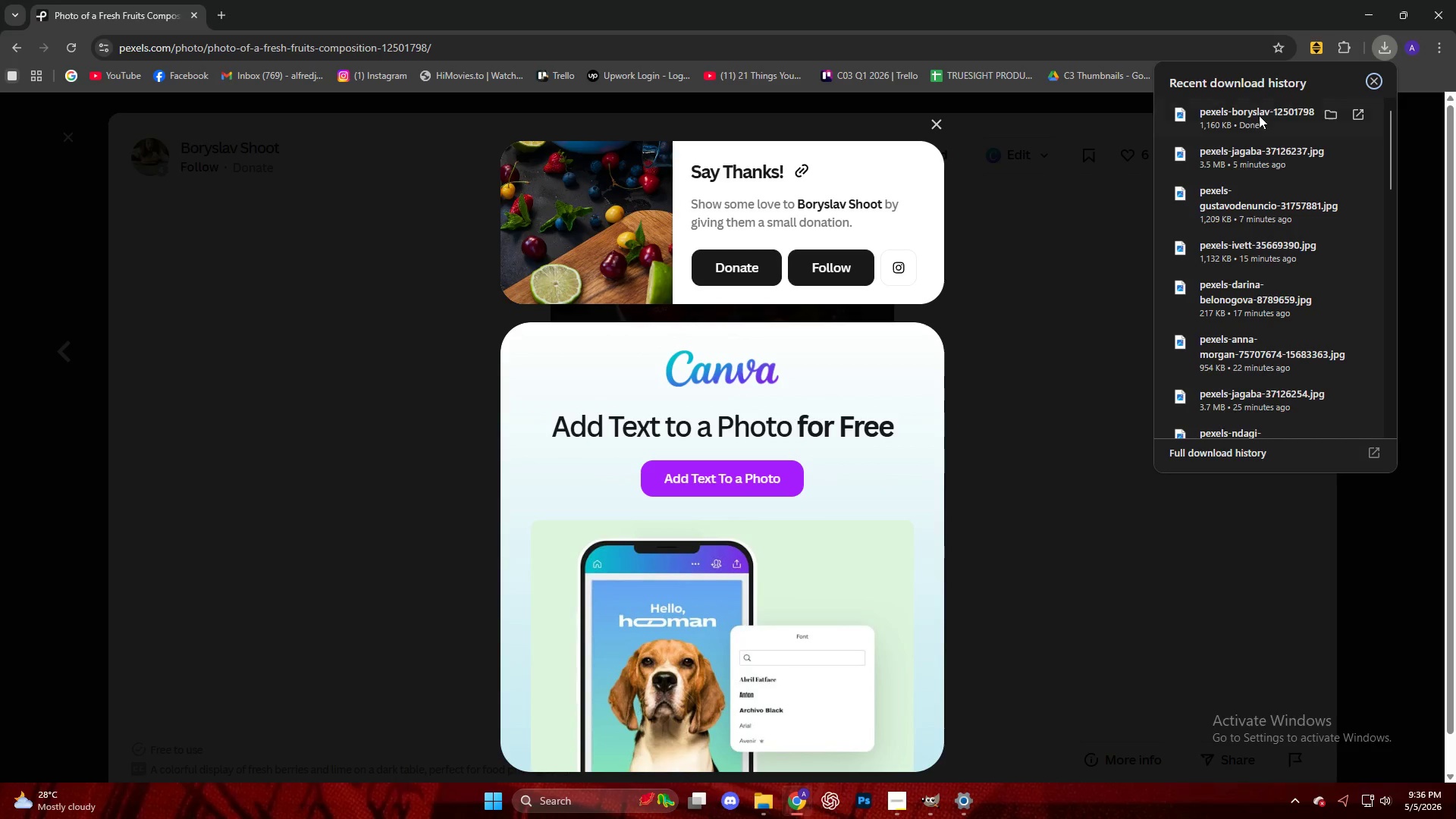 
left_click_drag(start_coordinate=[1259, 118], to_coordinate=[682, 468])
 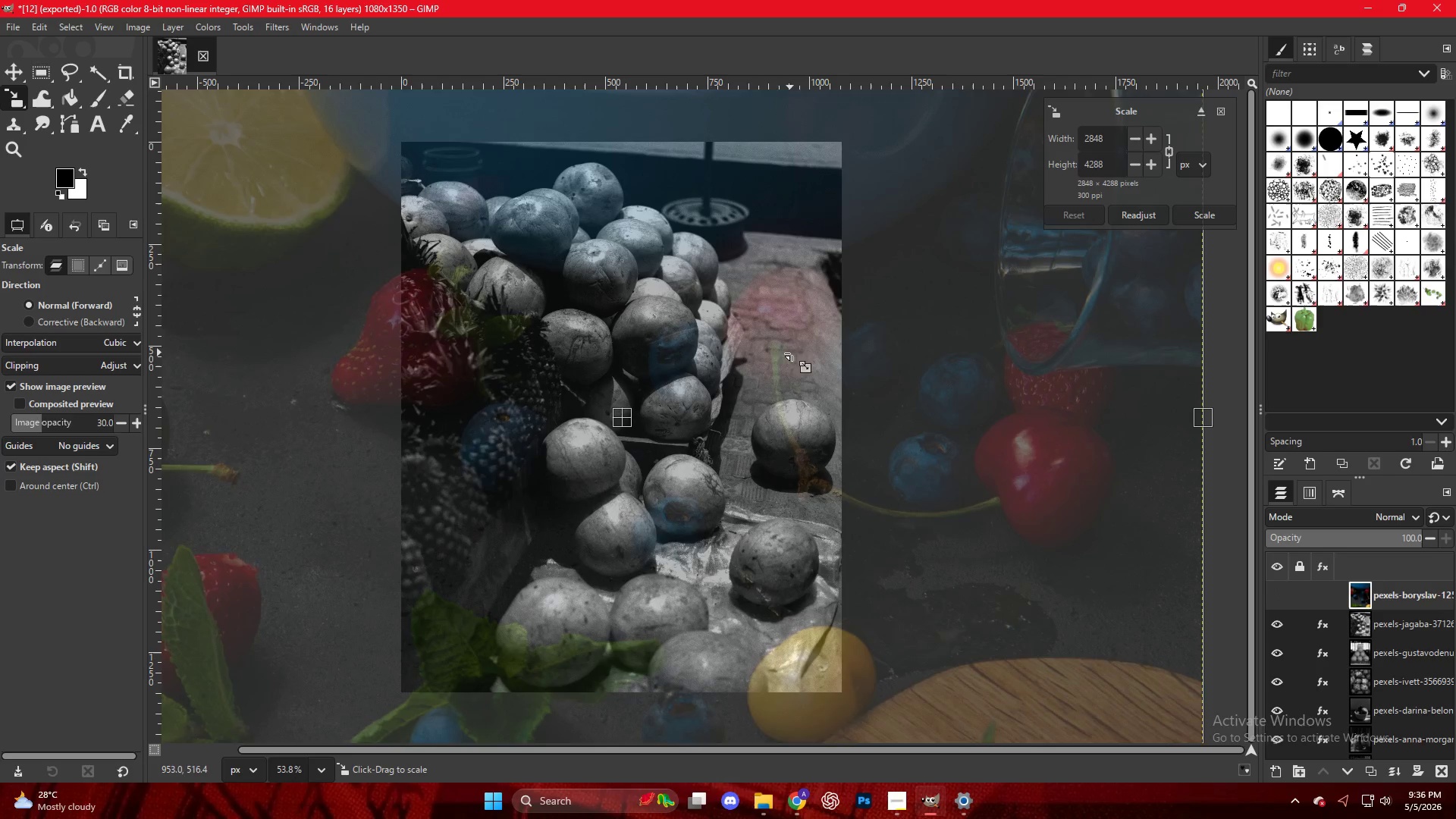 
key(Control+ControlLeft)
 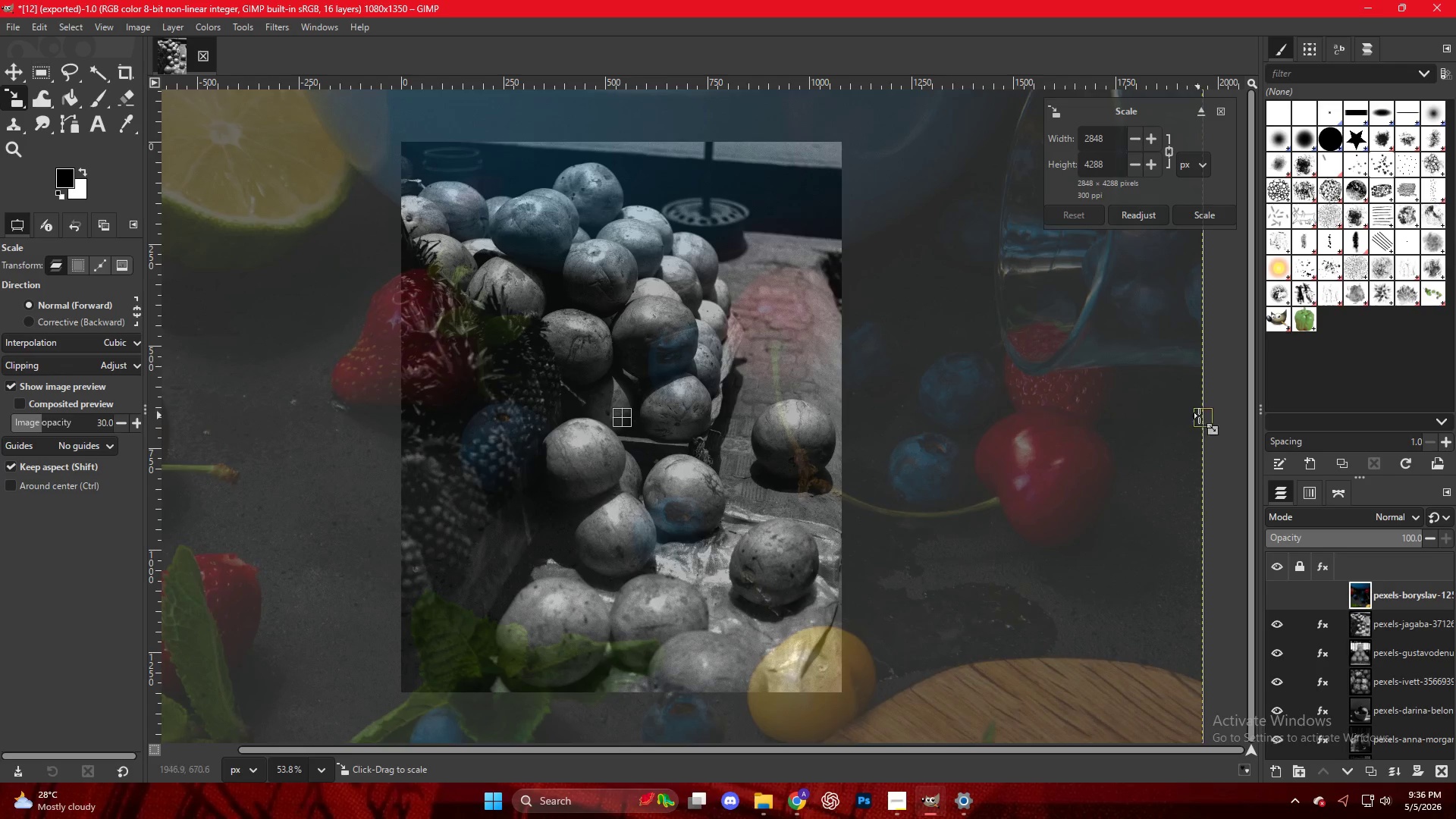 
hold_key(key=AltLeft, duration=1.12)
left_click_drag(start_coordinate=[1204, 420], to_coordinate=[1085, 406])
 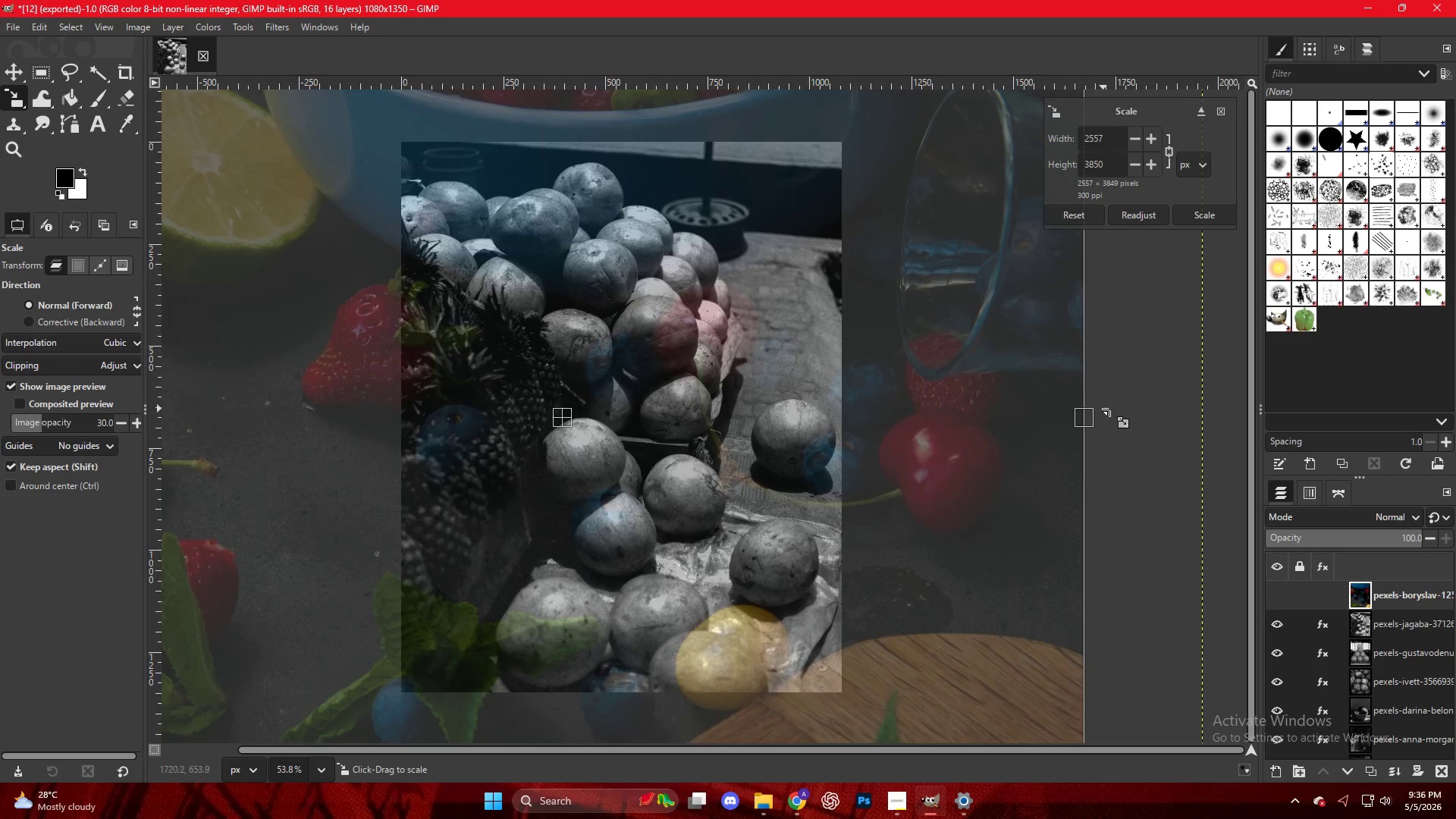 
key(Control+ControlLeft)
 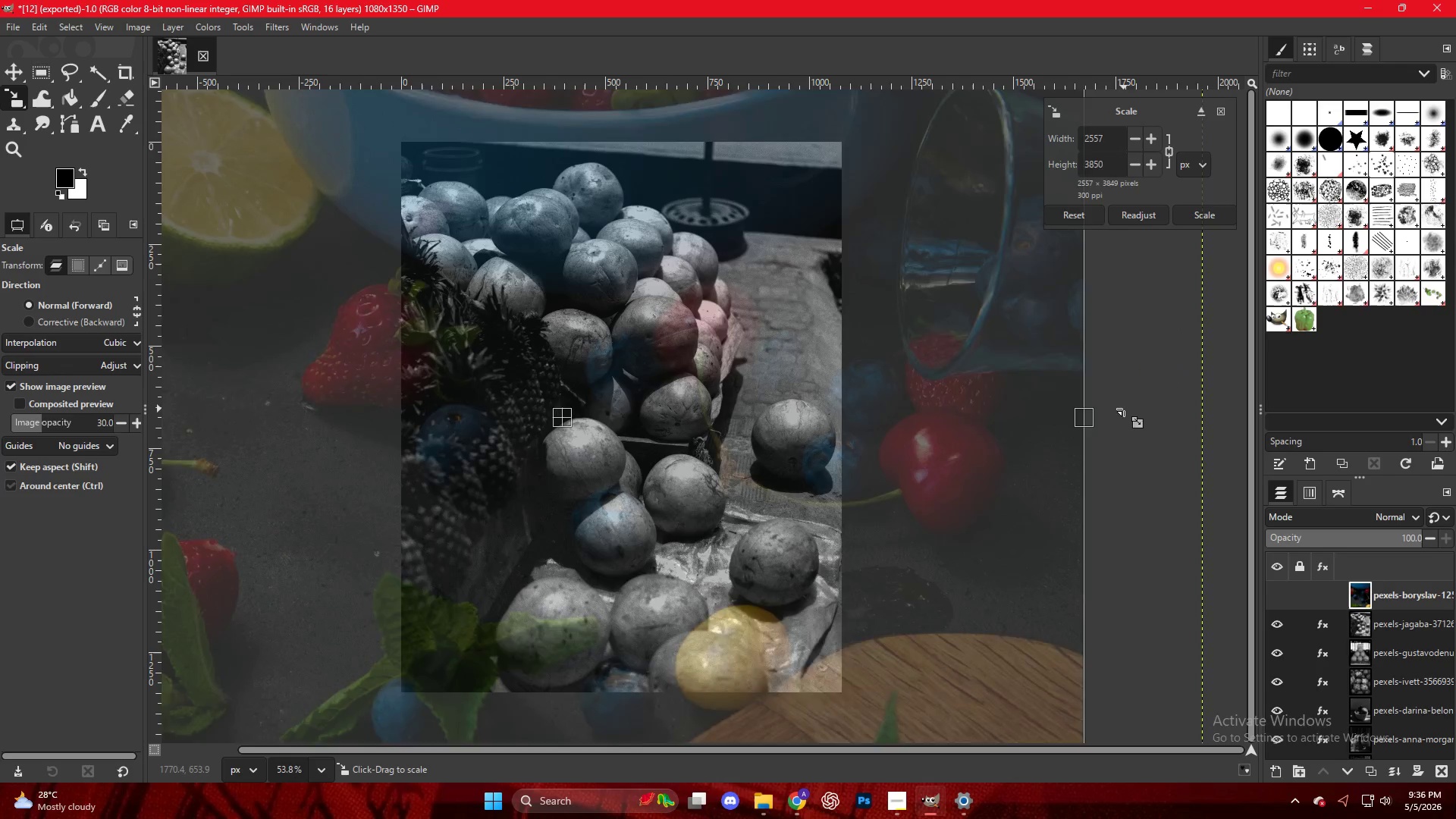 
key(Control+Z)
 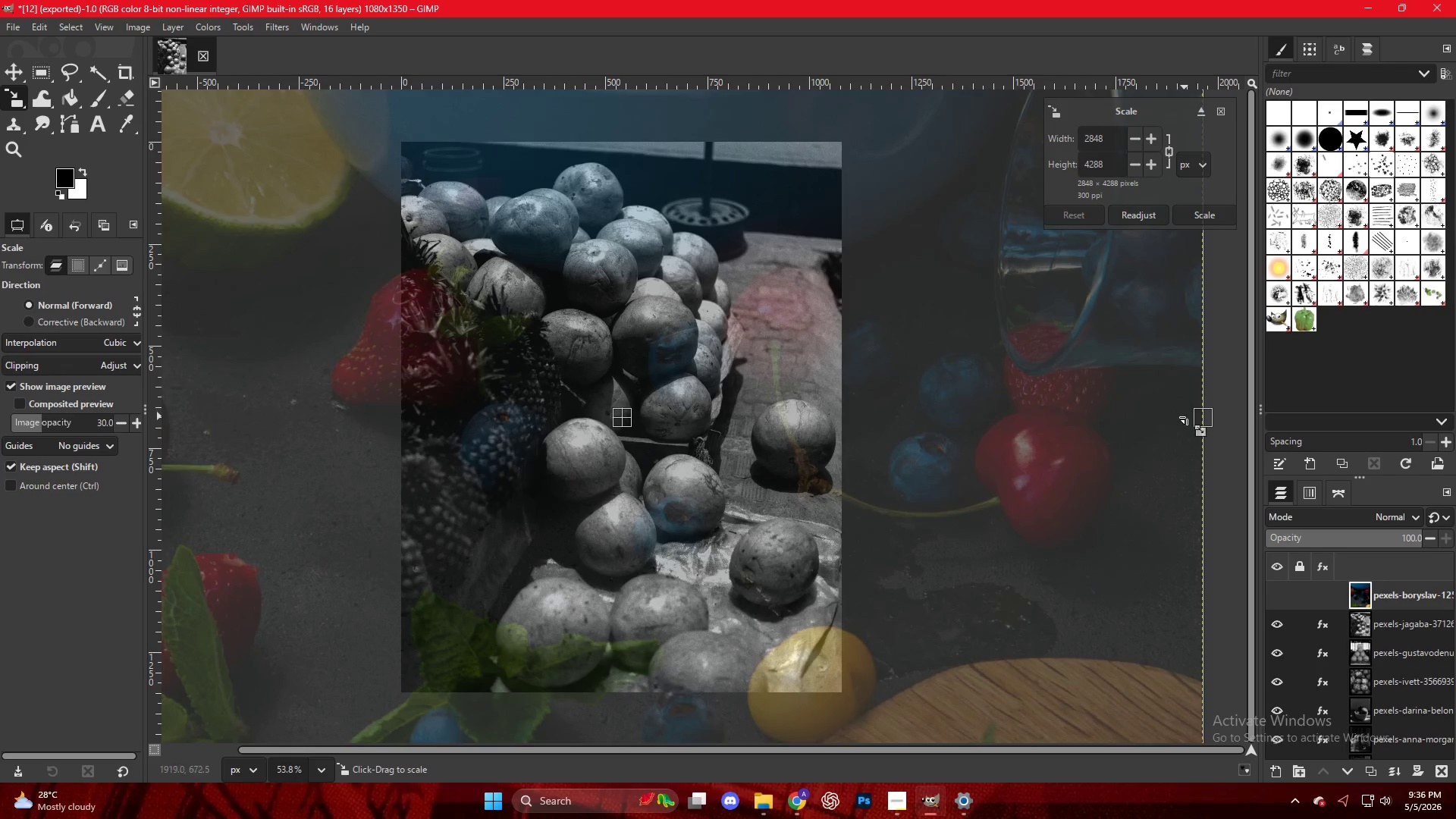 
hold_key(key=ControlLeft, duration=0.8)
left_click_drag(start_coordinate=[1214, 422], to_coordinate=[1208, 422])
 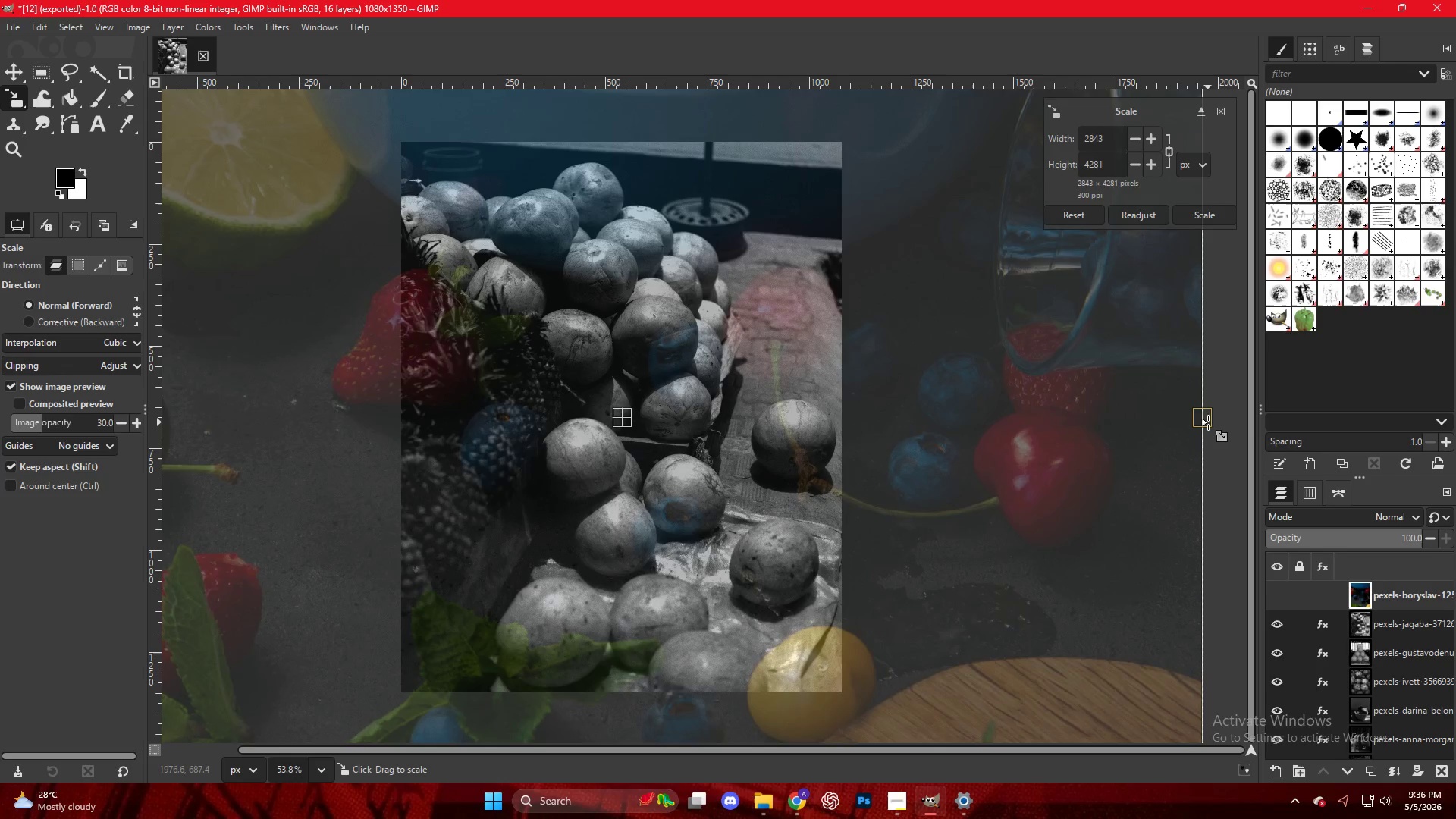 
hold_key(key=ControlLeft, duration=2.41)
left_click_drag(start_coordinate=[1205, 422], to_coordinate=[849, 396])
 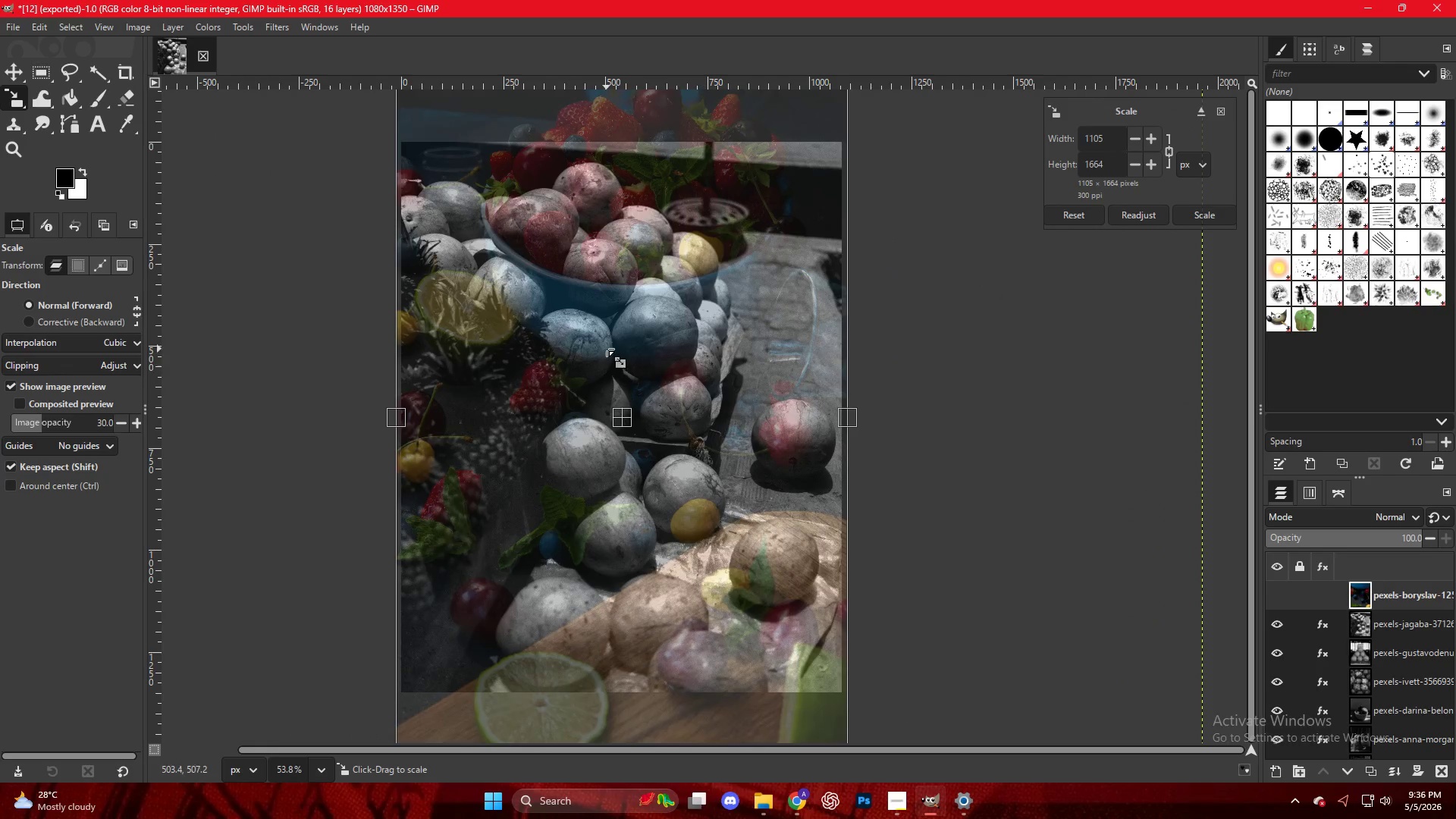 
left_click([607, 348])
 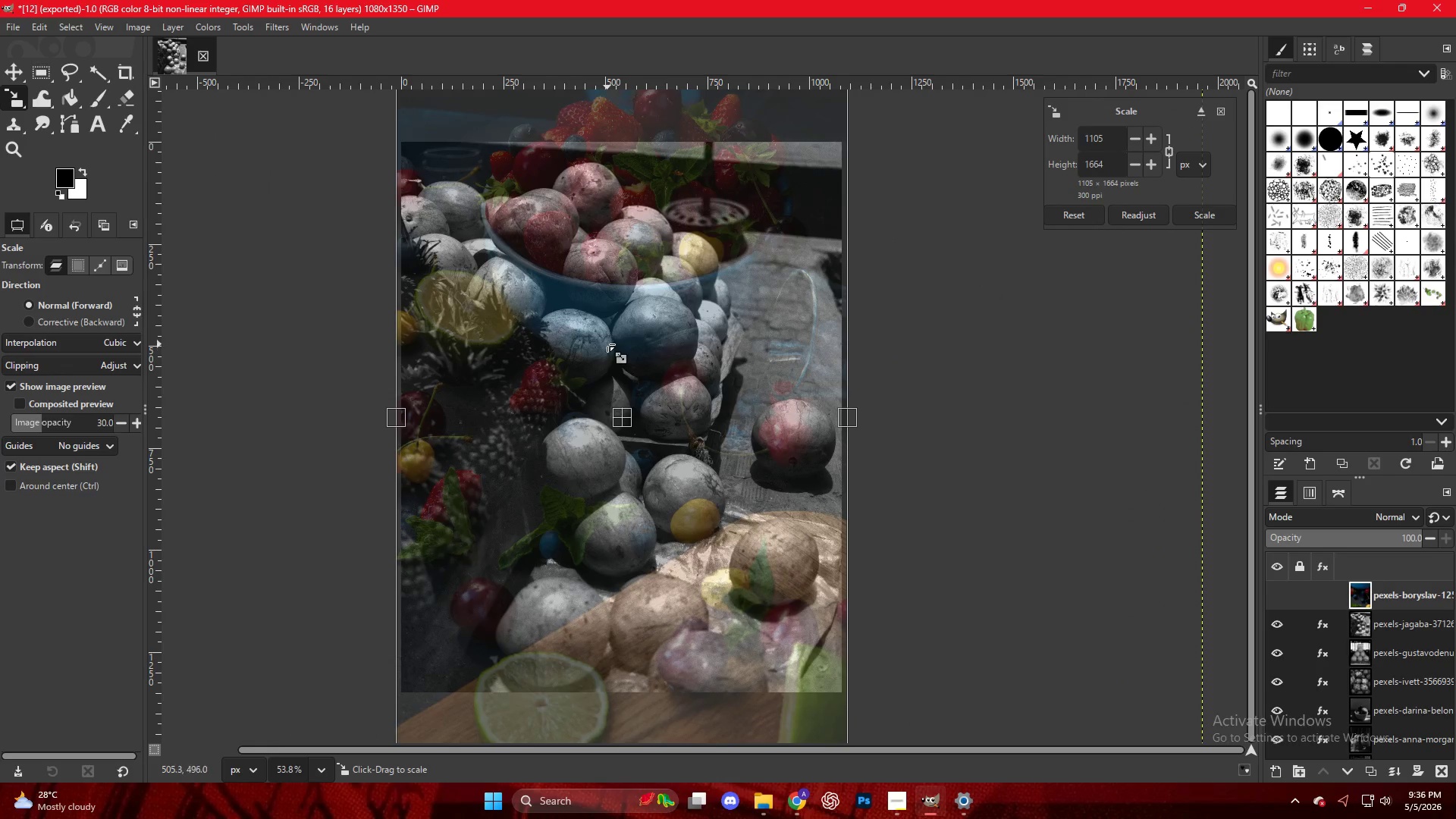 
key(NumpadEnter)
 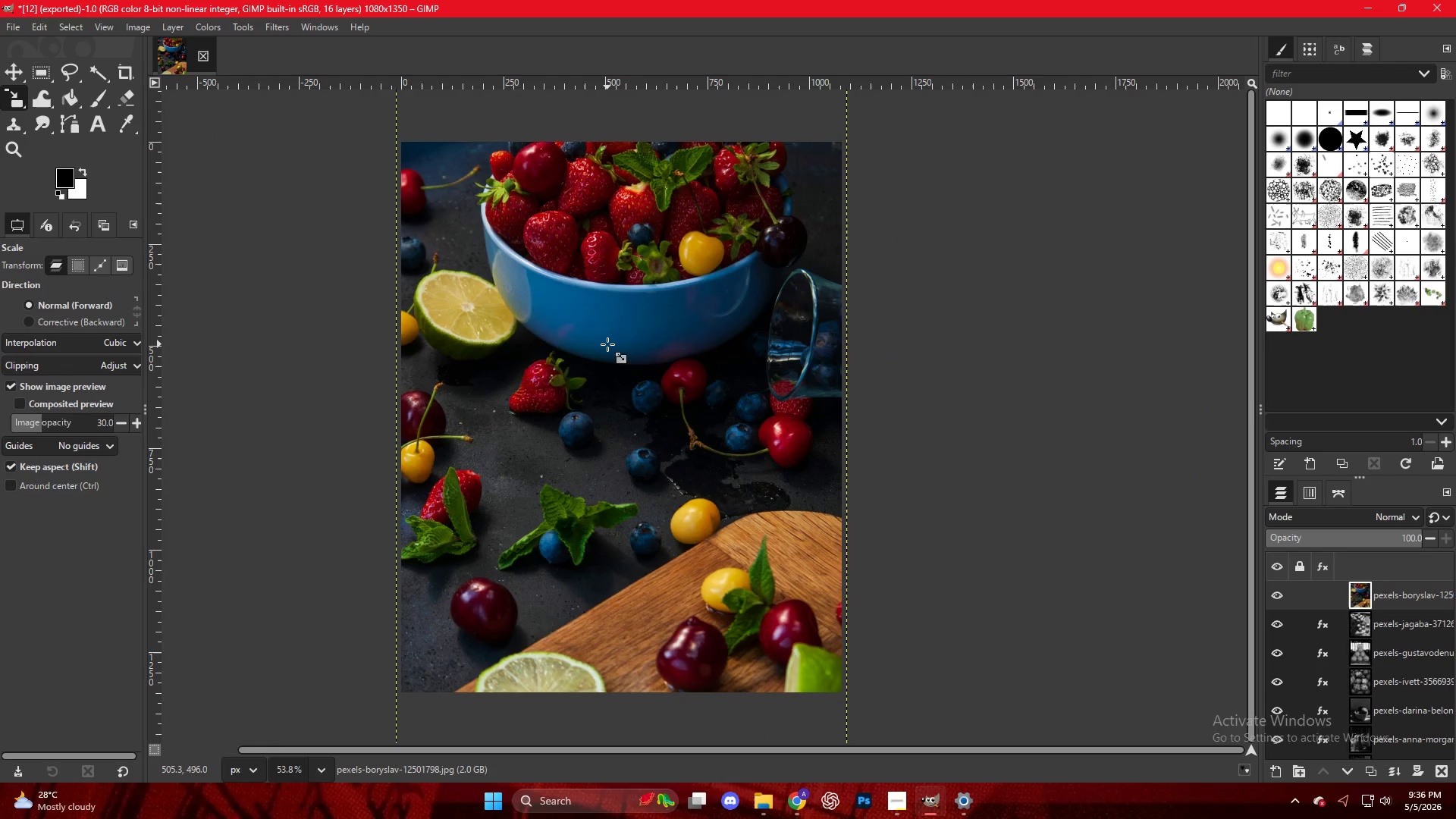 
key(Control+ControlLeft)
 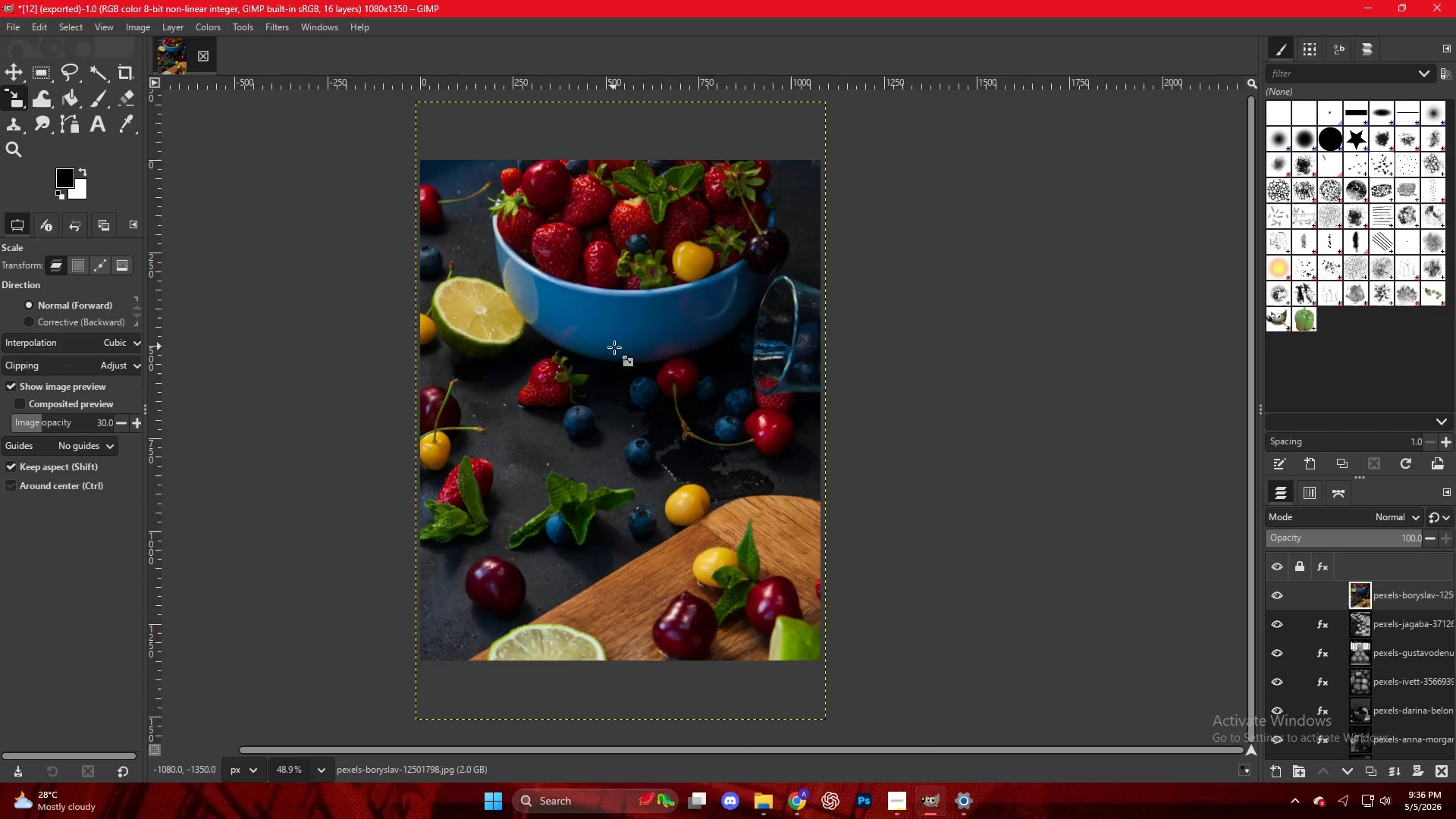 
key(Control+ControlLeft)
 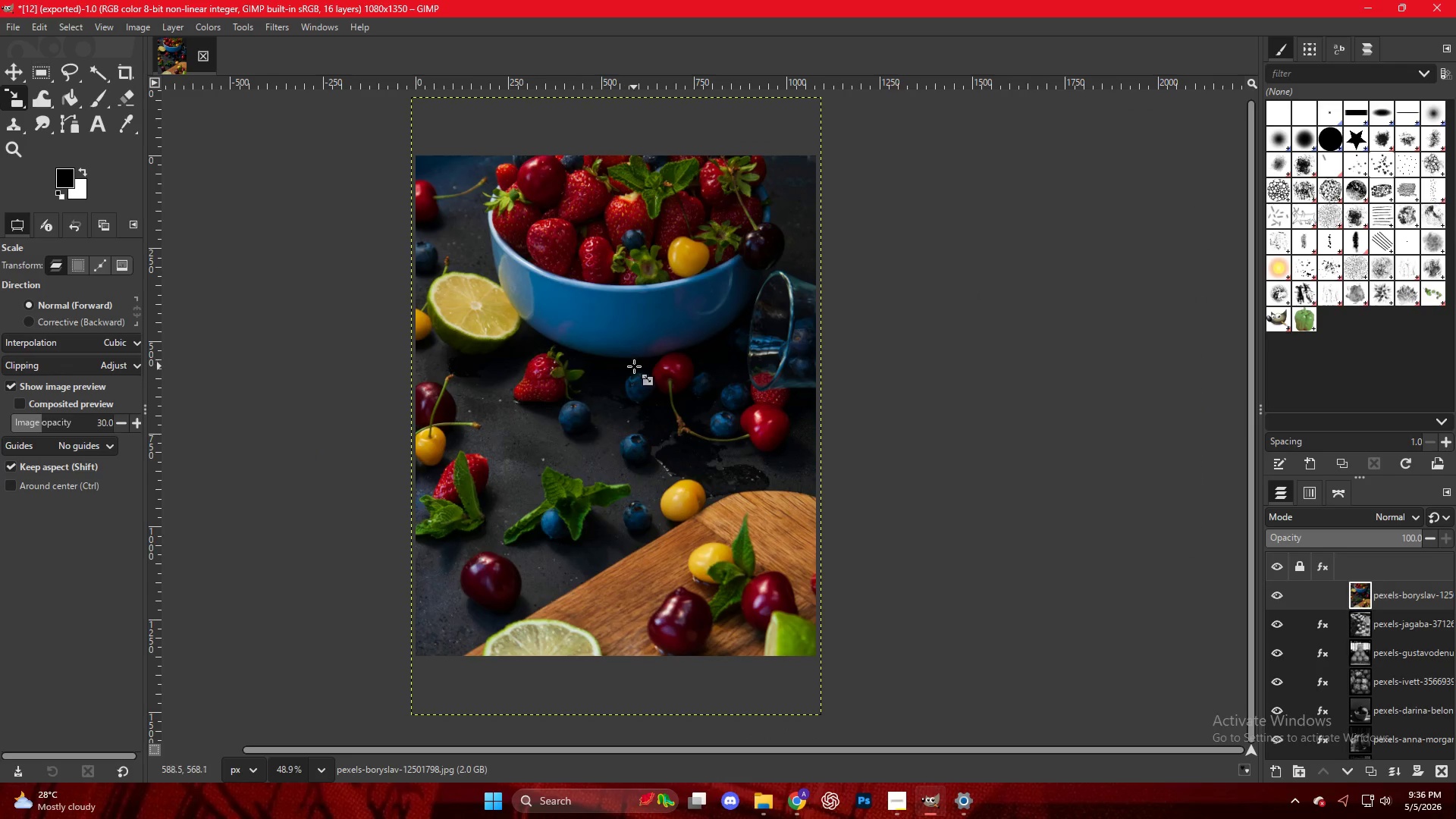 
left_click_drag(start_coordinate=[637, 370], to_coordinate=[736, 444])
 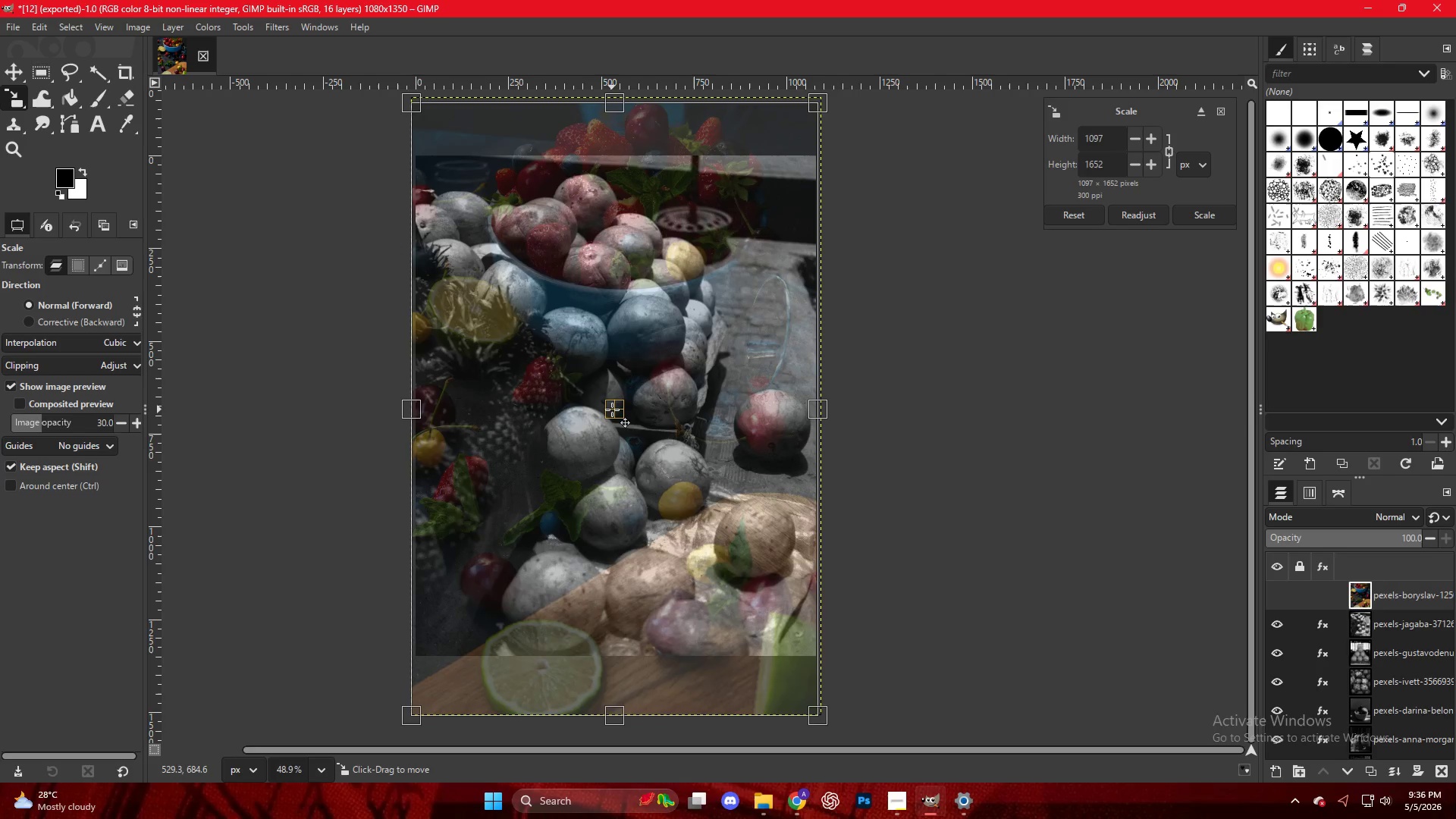 
scroll: coordinate [623, 360], scroll_direction: down, amount: 1.0
 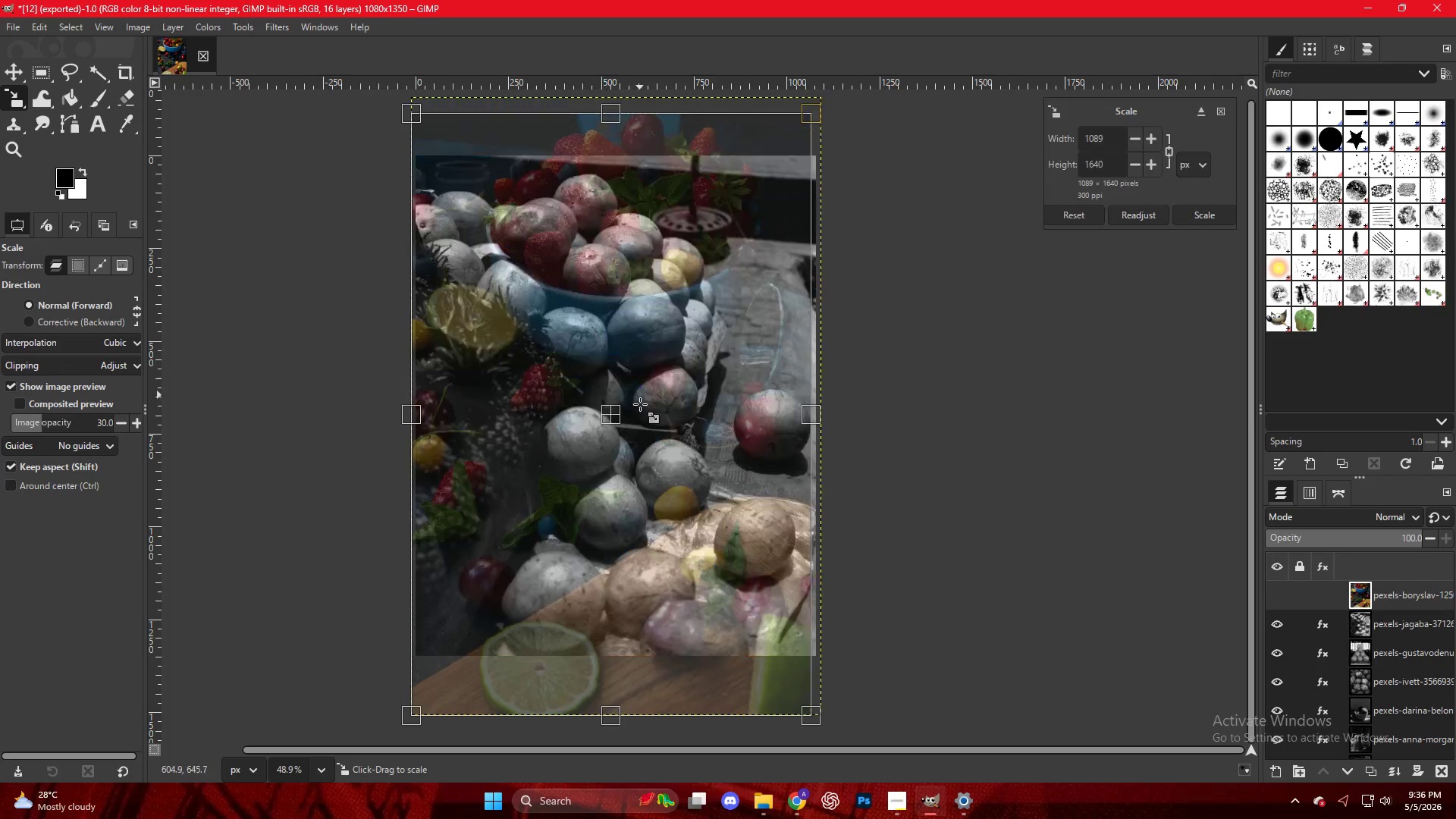 
left_click_drag(start_coordinate=[614, 410], to_coordinate=[611, 463])
 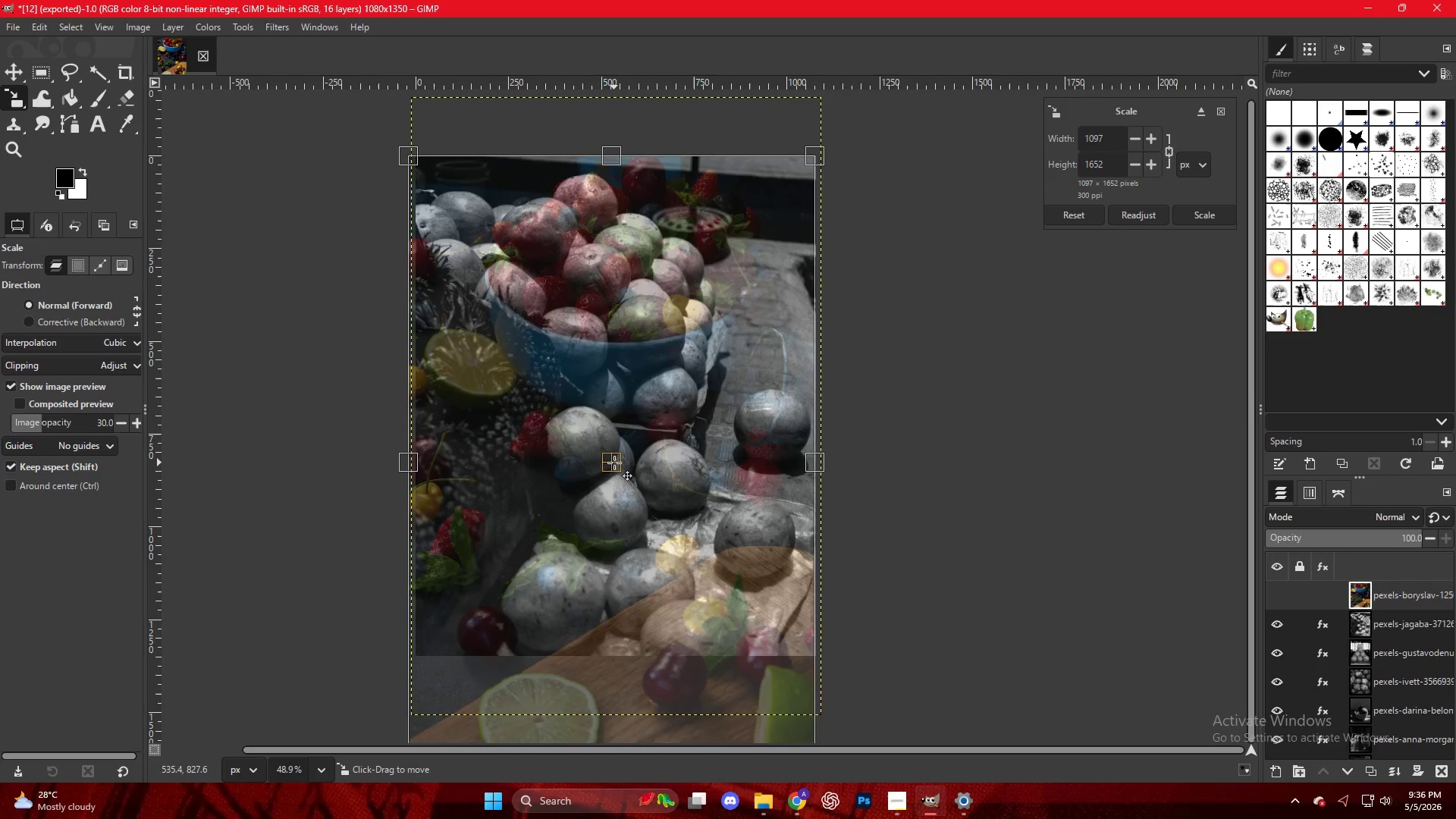 
key(NumpadEnter)
 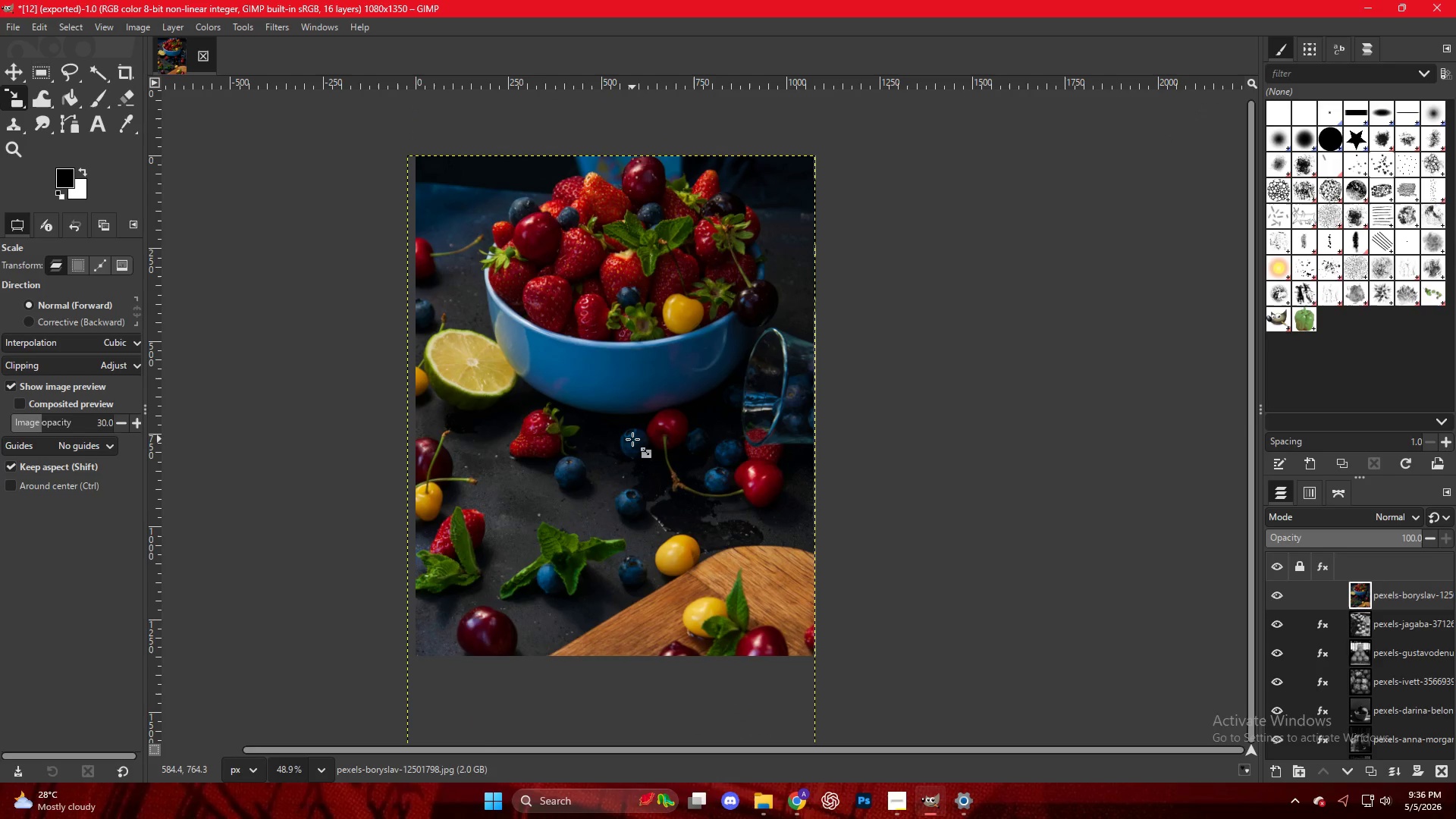 
right_click([710, 349])
 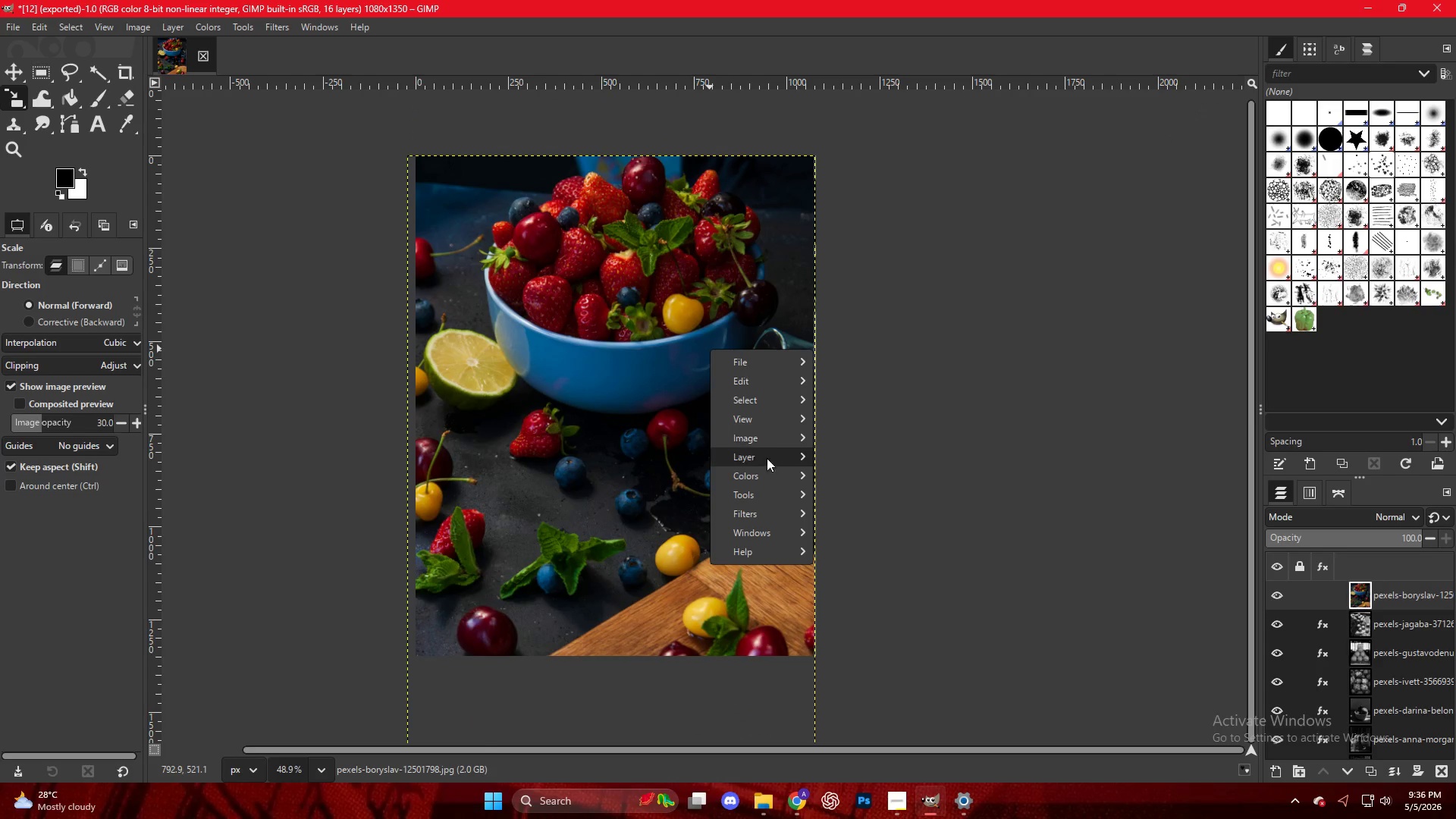 
left_click([770, 472])
 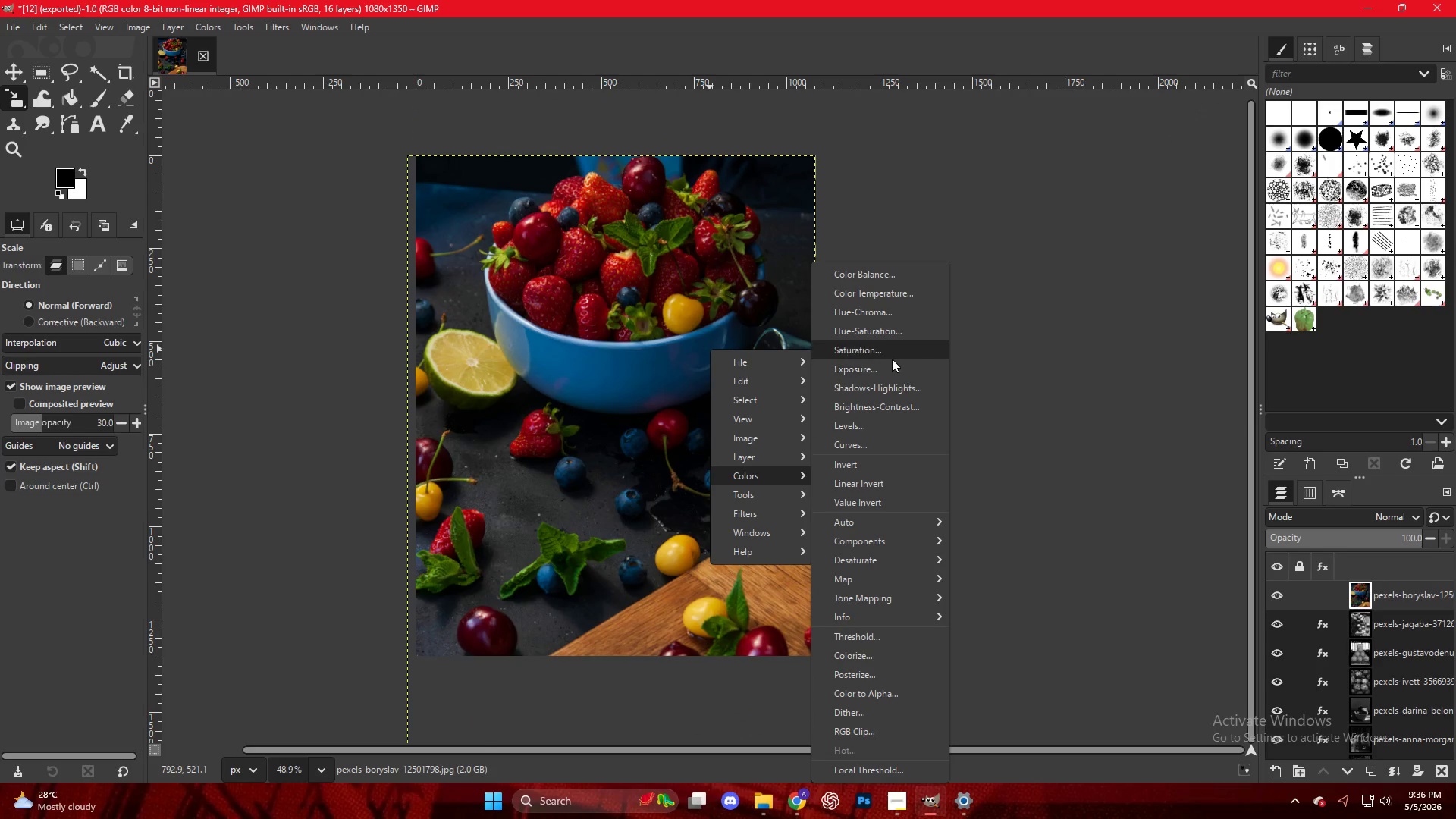 
left_click([889, 356])
 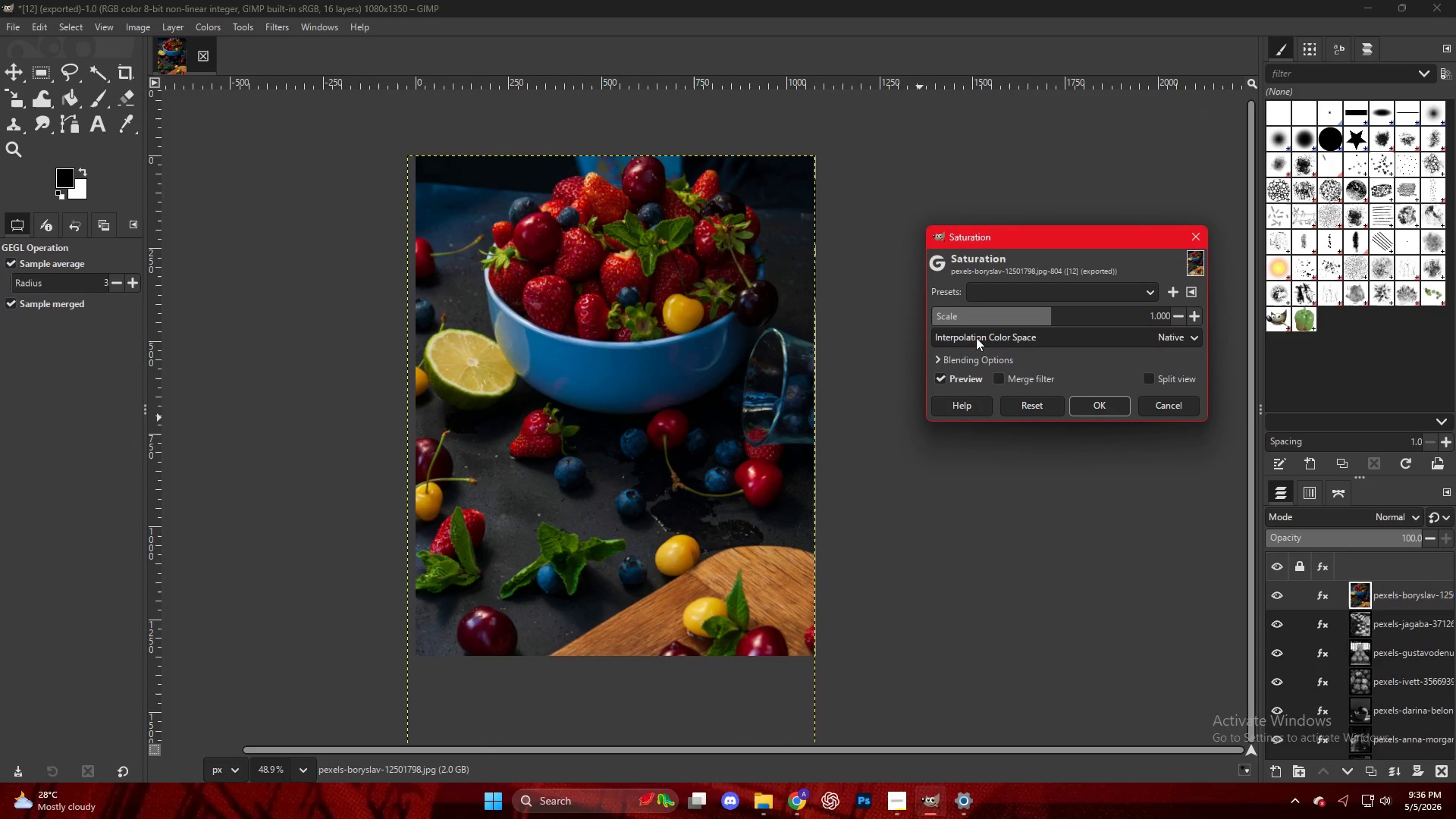 
right_click([405, 331])
 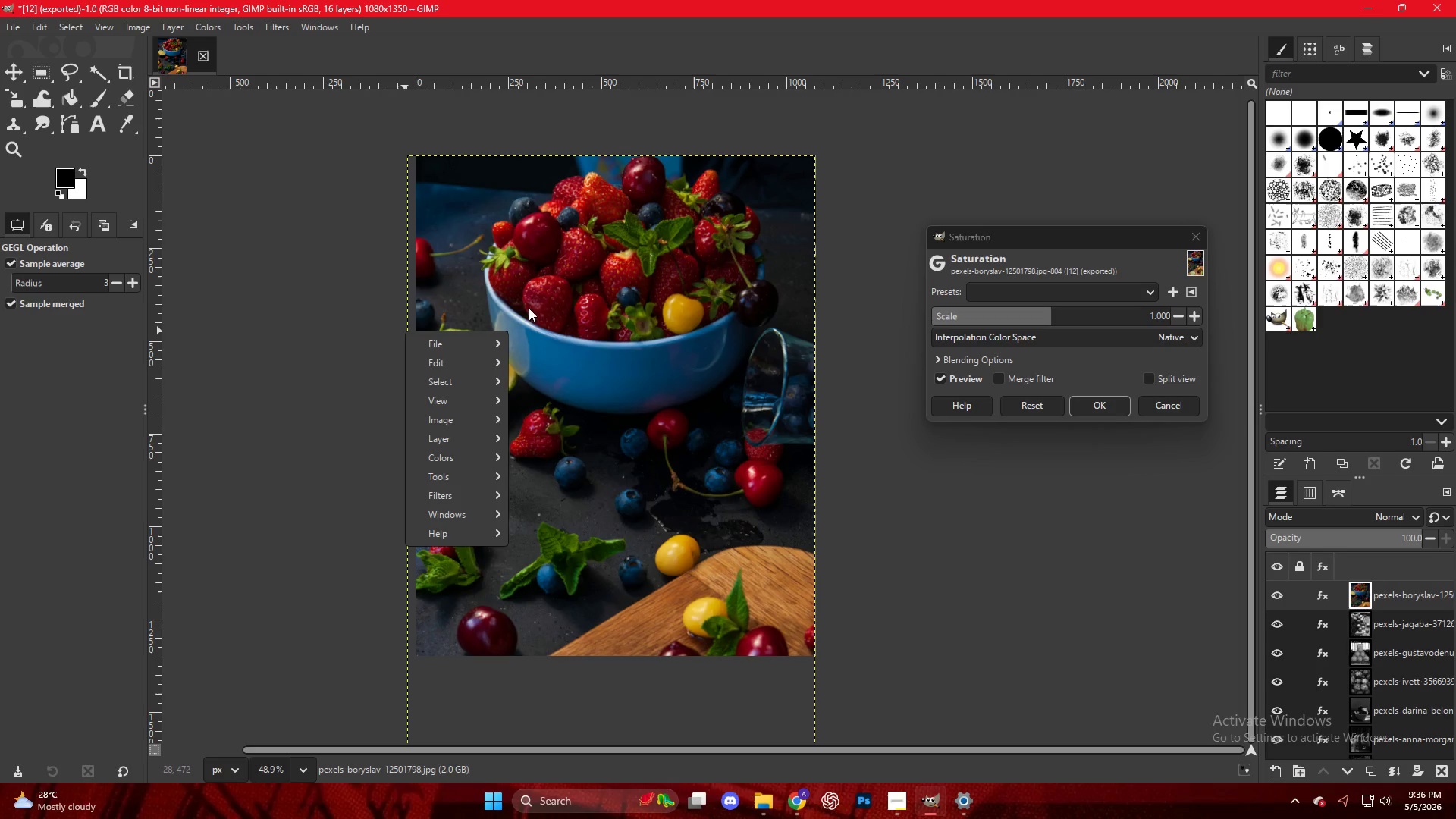 
left_click([561, 291])
 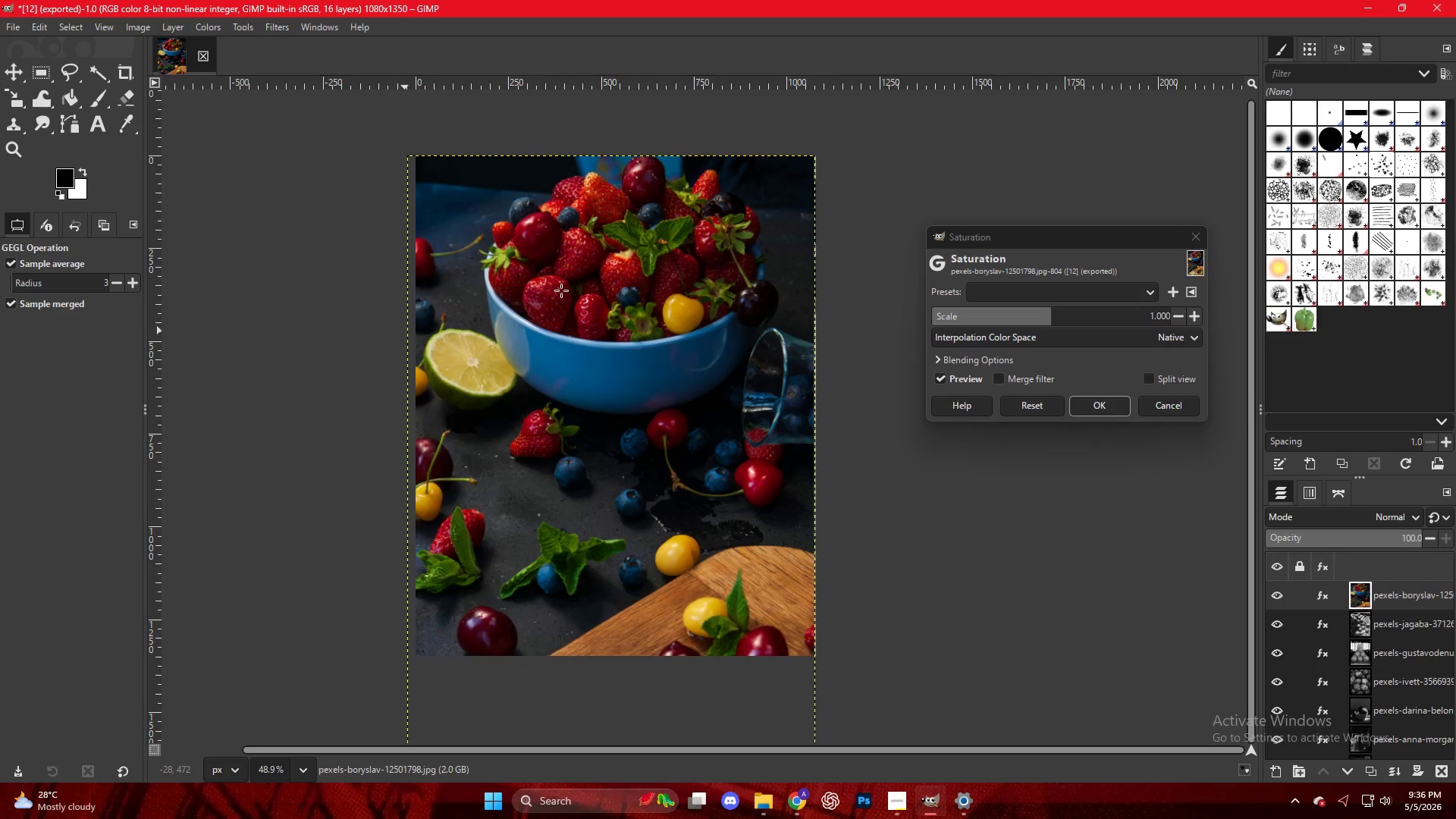 
right_click([562, 290])
 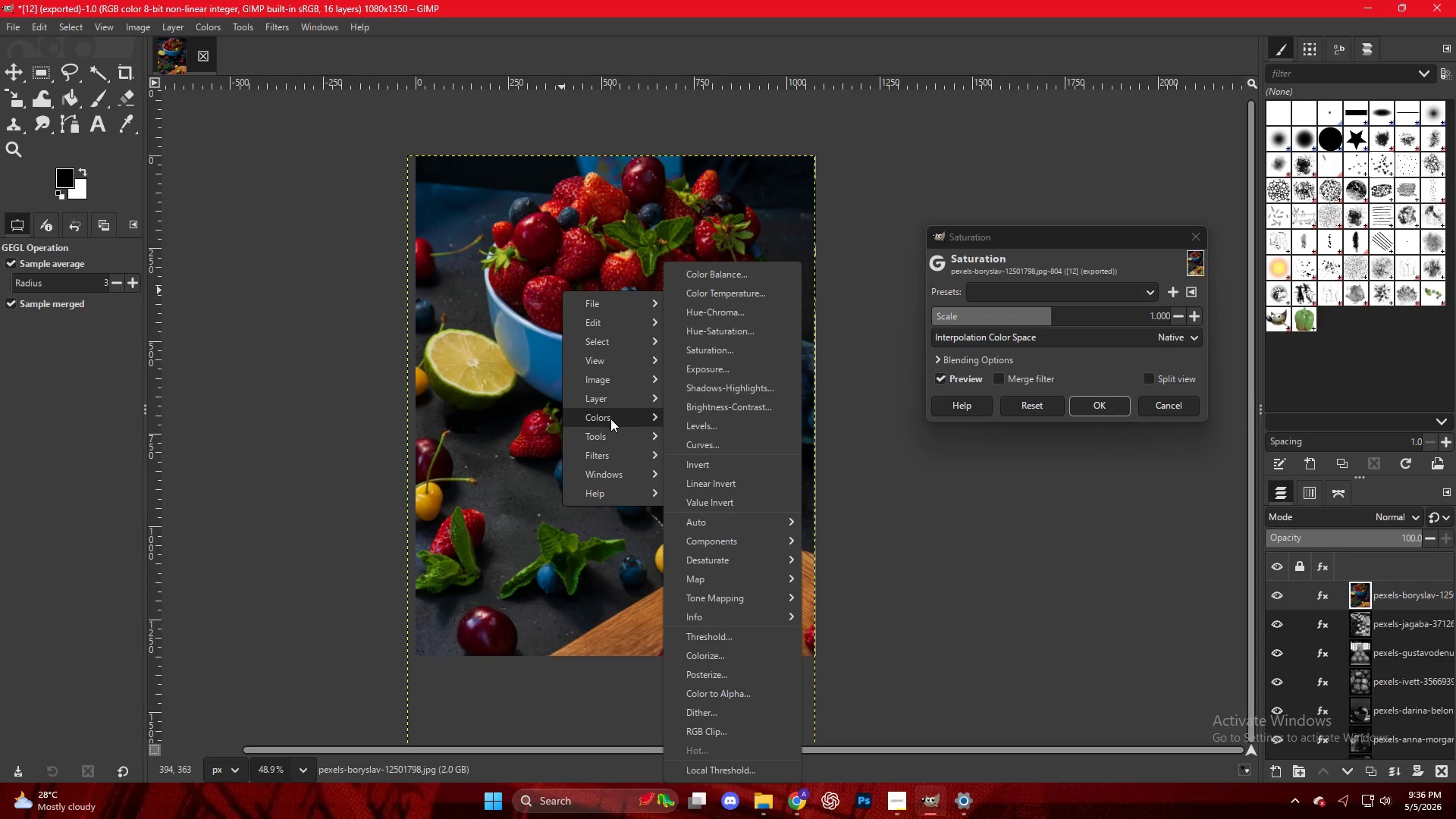 
left_click([610, 421])
 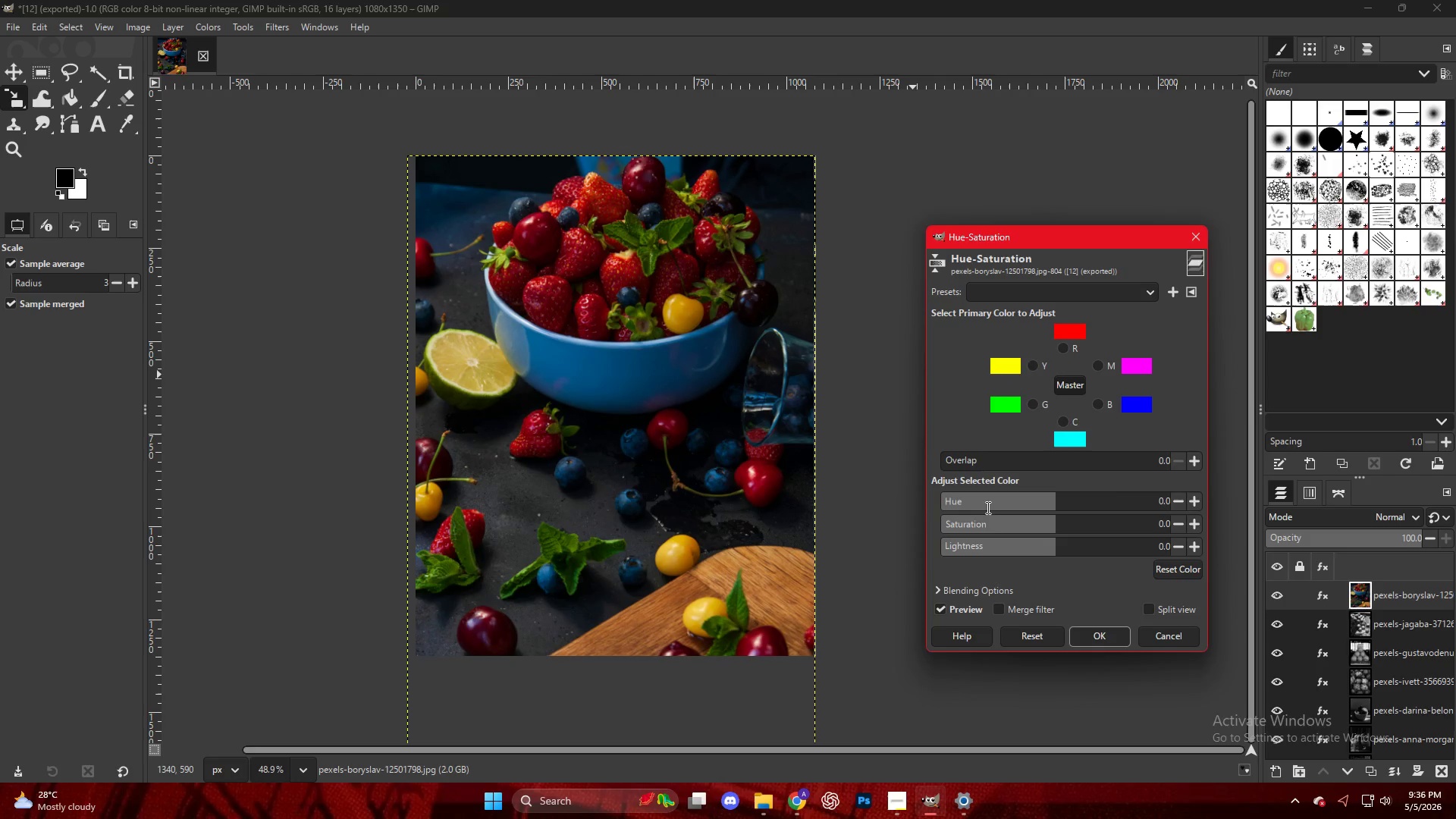 
left_click_drag(start_coordinate=[979, 523], to_coordinate=[910, 526])
 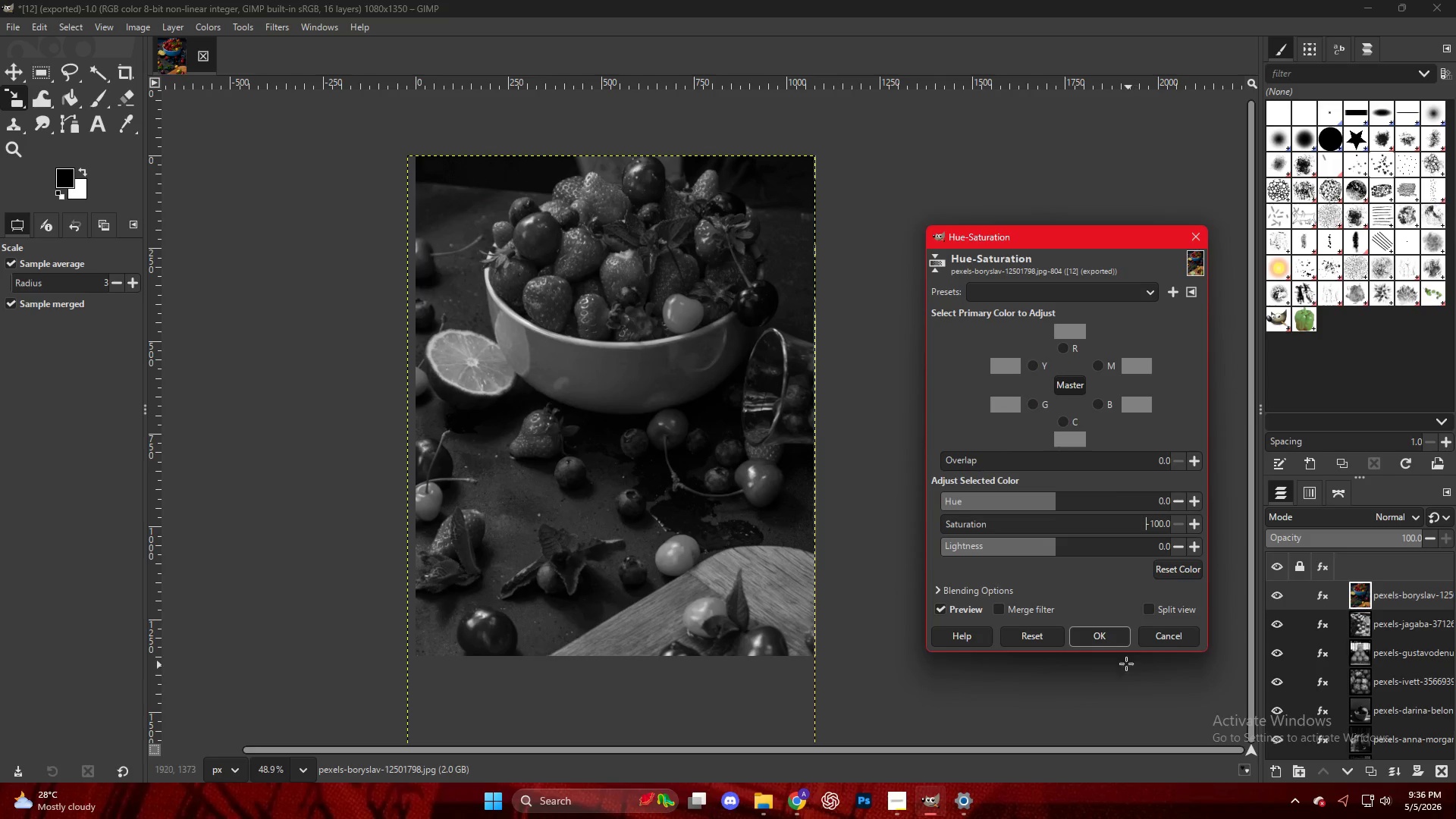 
left_click([1111, 640])
 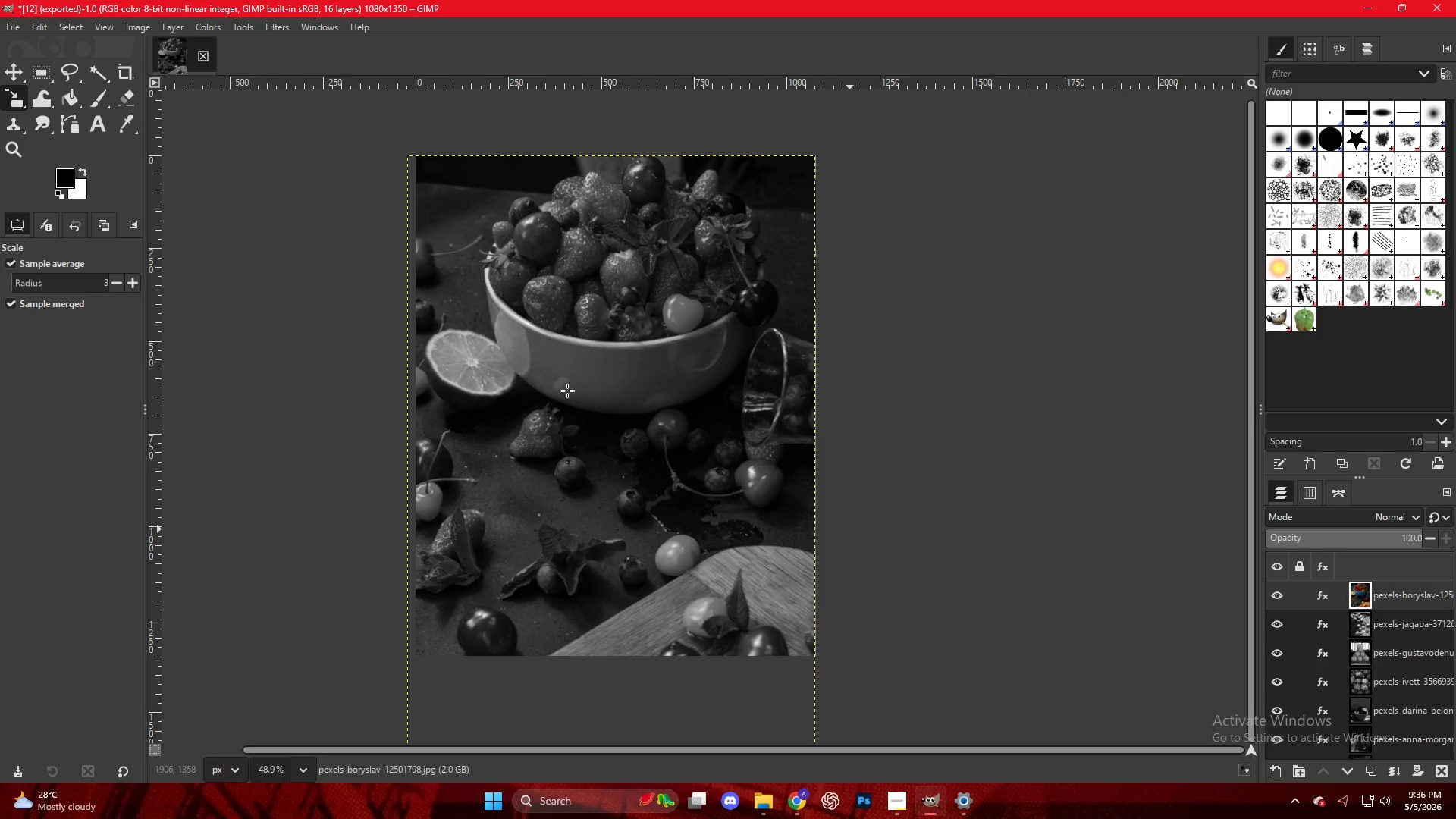 
right_click([514, 347])
 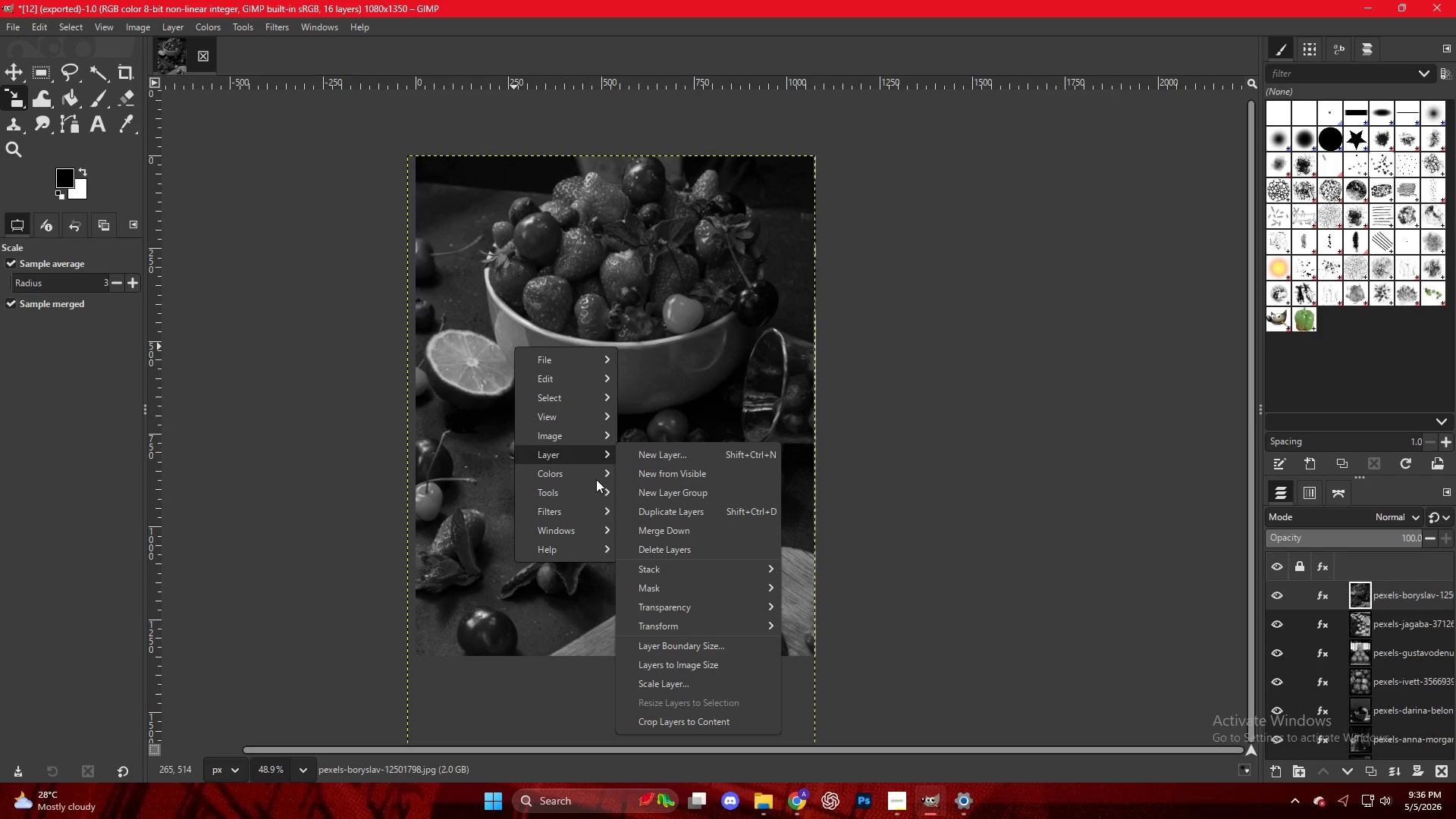 
left_click([582, 457])
 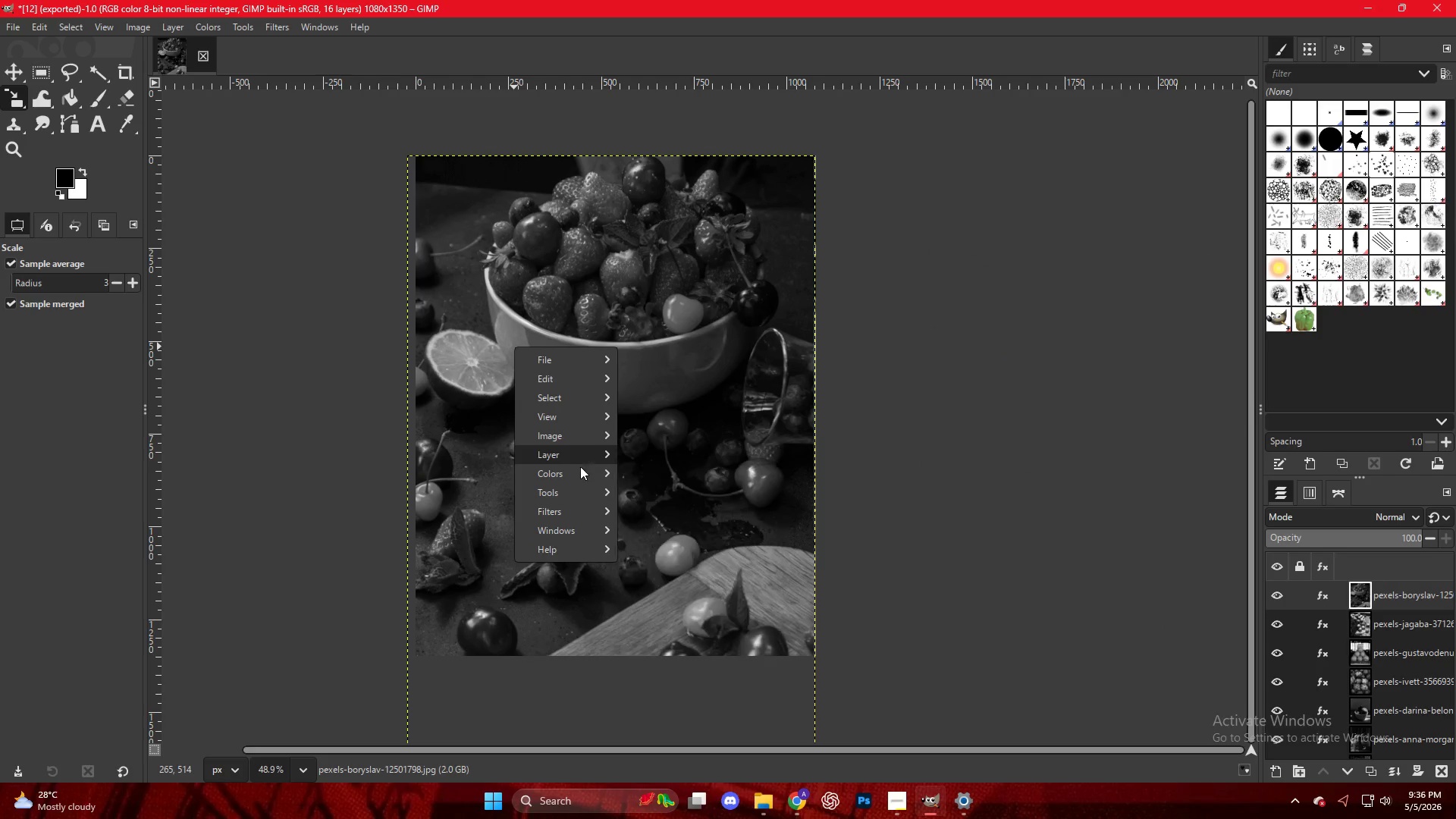 
left_click([580, 477])
 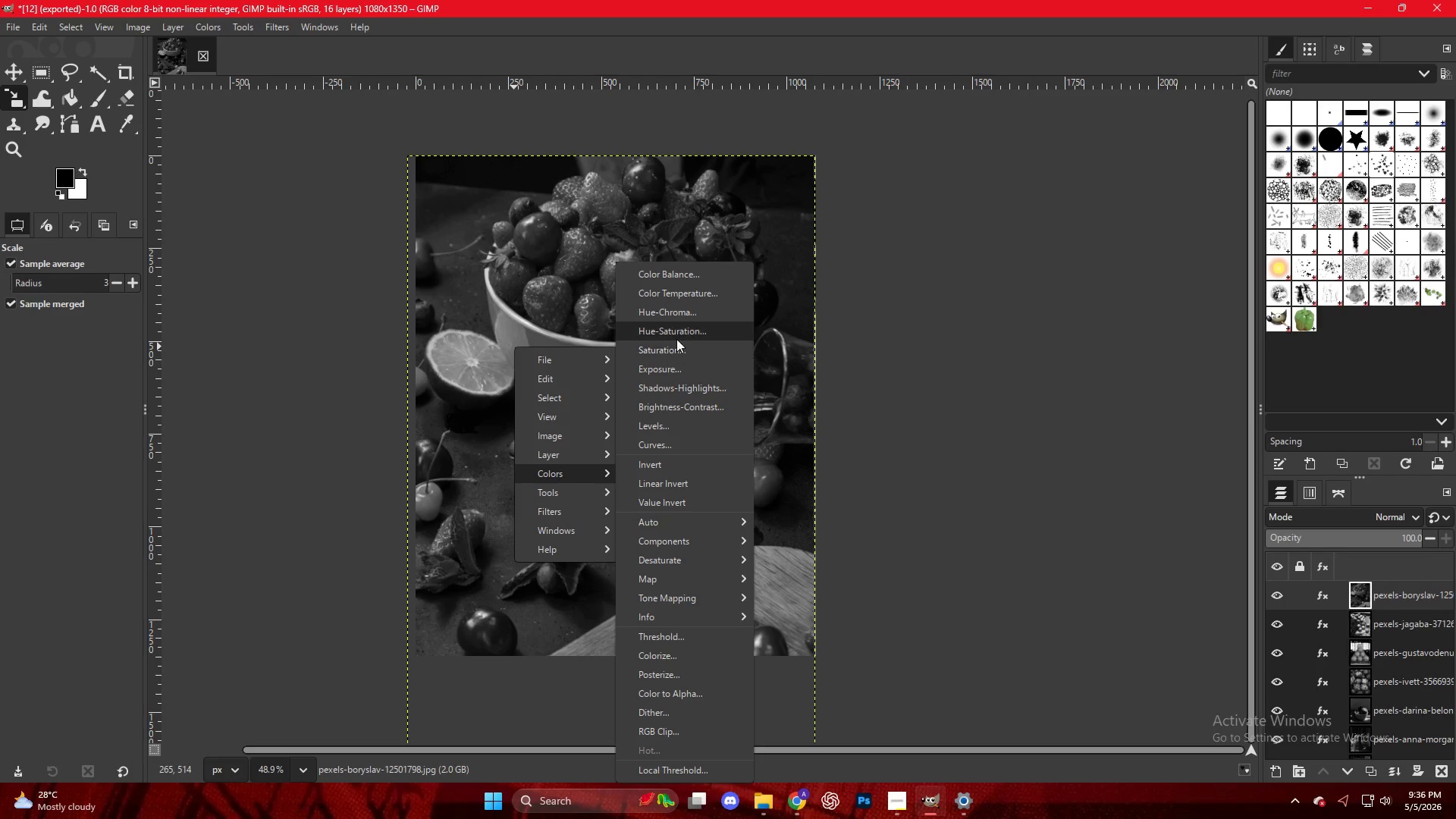 
left_click([679, 422])
 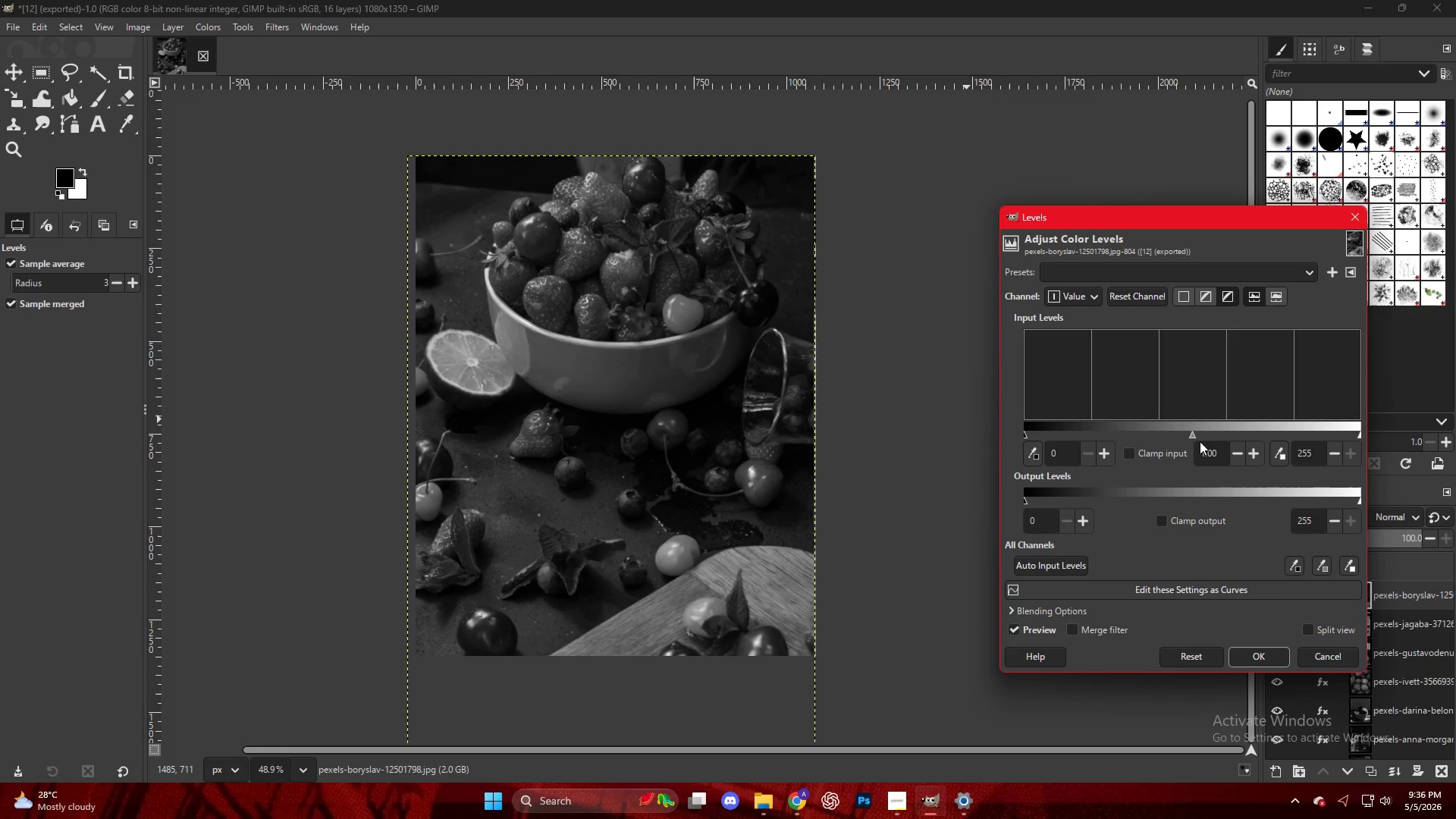 
left_click_drag(start_coordinate=[1198, 435], to_coordinate=[1213, 438])
 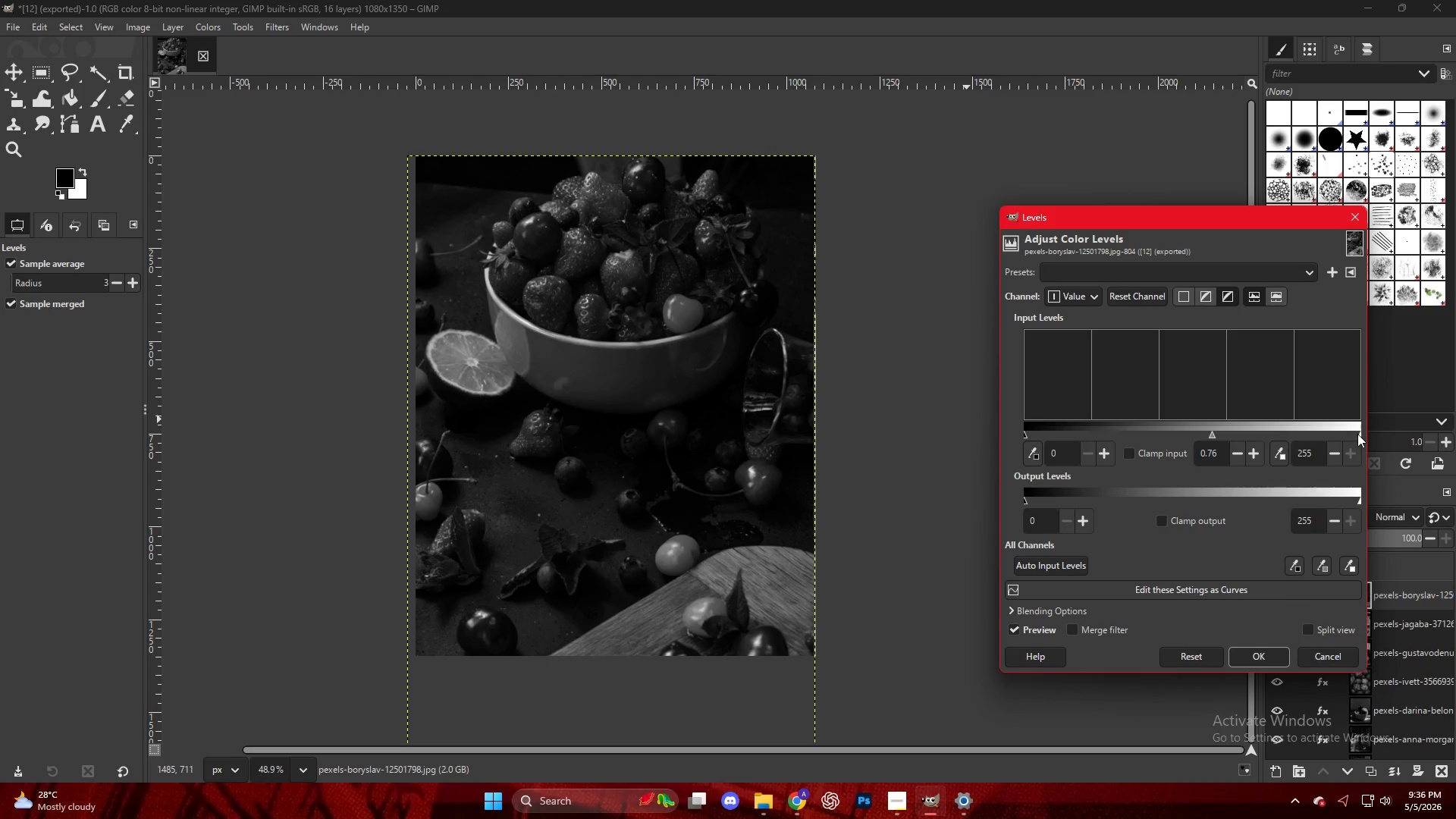 
left_click_drag(start_coordinate=[1357, 434], to_coordinate=[1326, 434])
 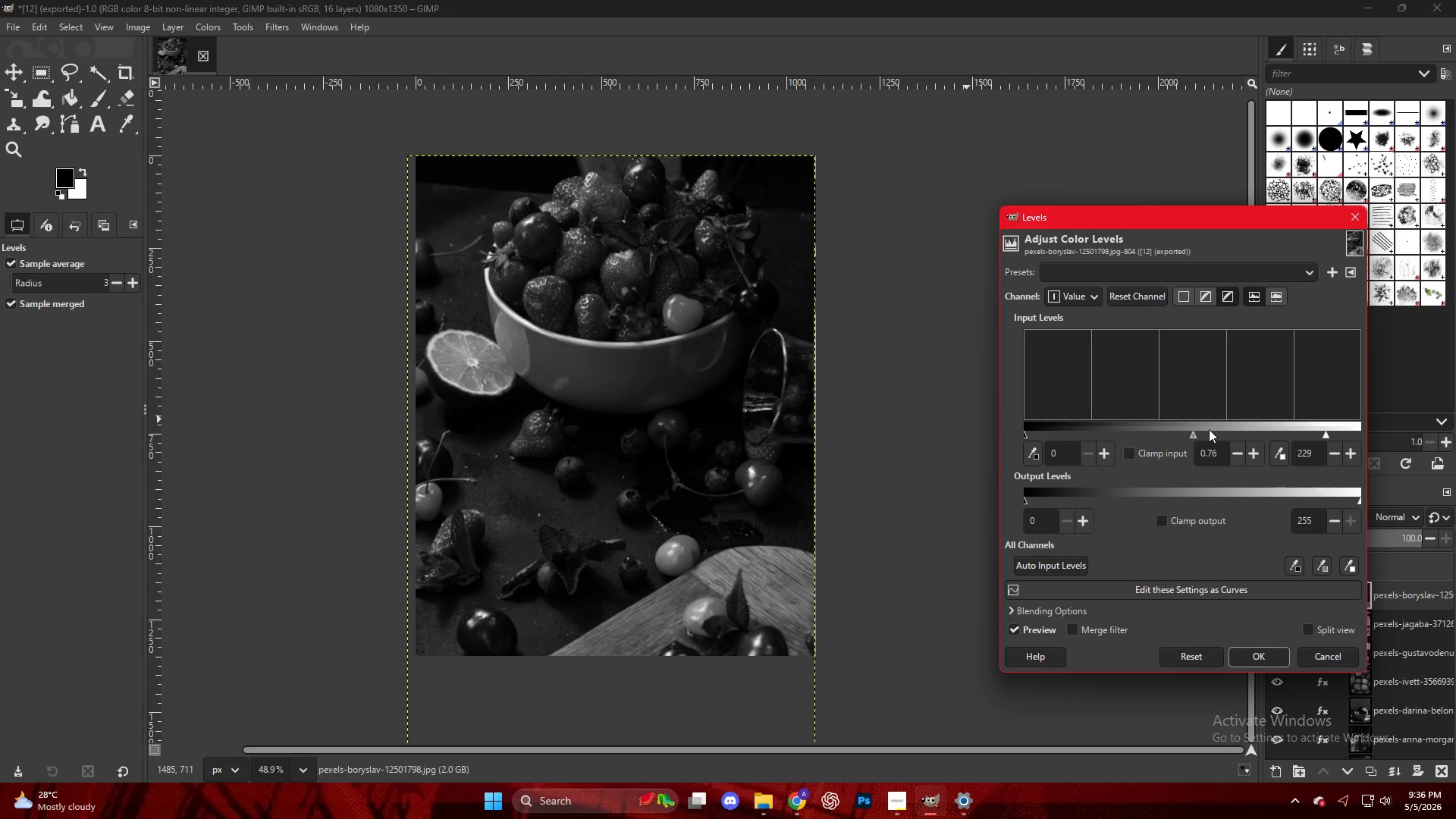 
left_click_drag(start_coordinate=[1196, 433], to_coordinate=[1201, 435])
 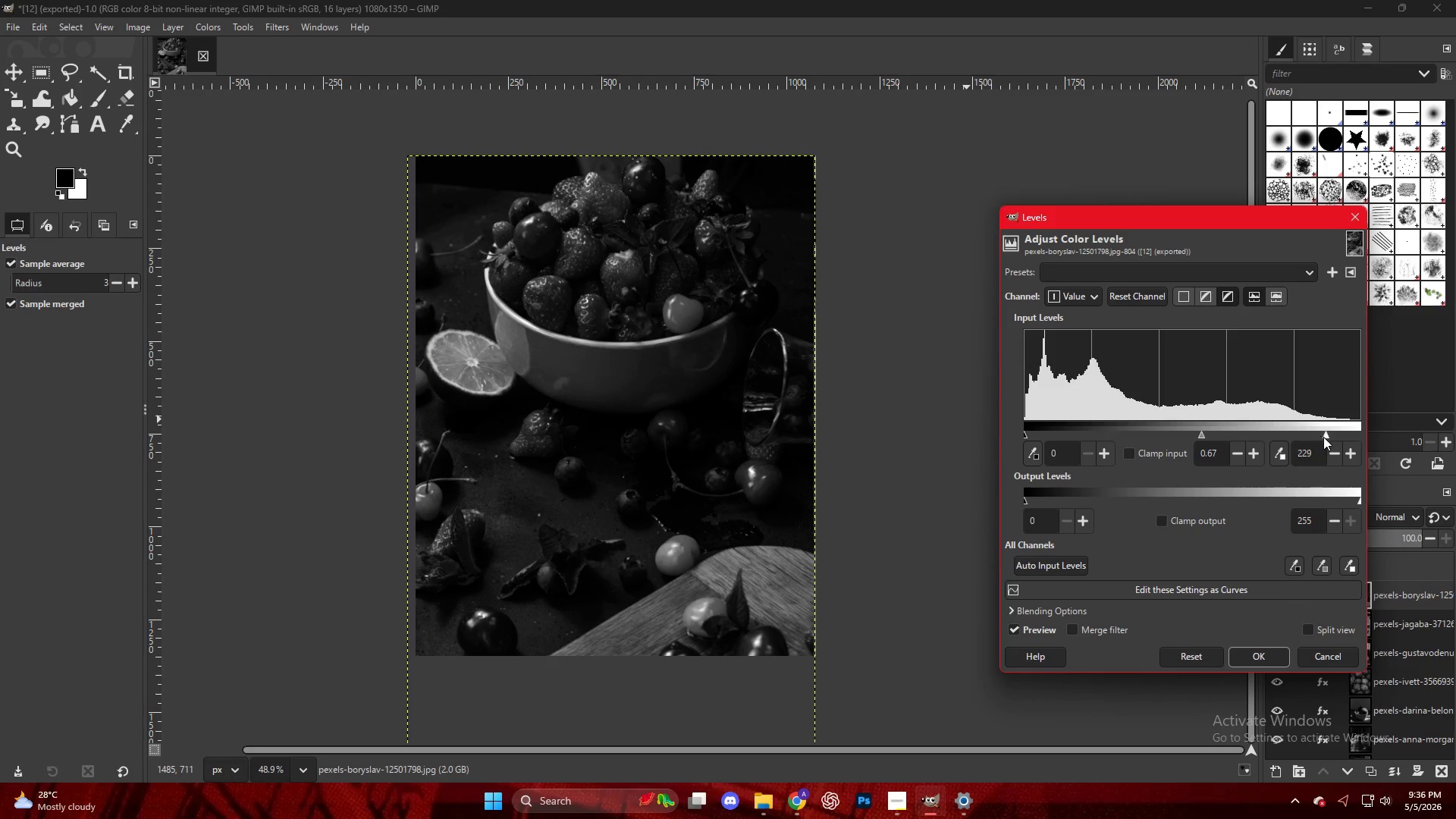 
left_click_drag(start_coordinate=[1327, 437], to_coordinate=[1258, 439])
 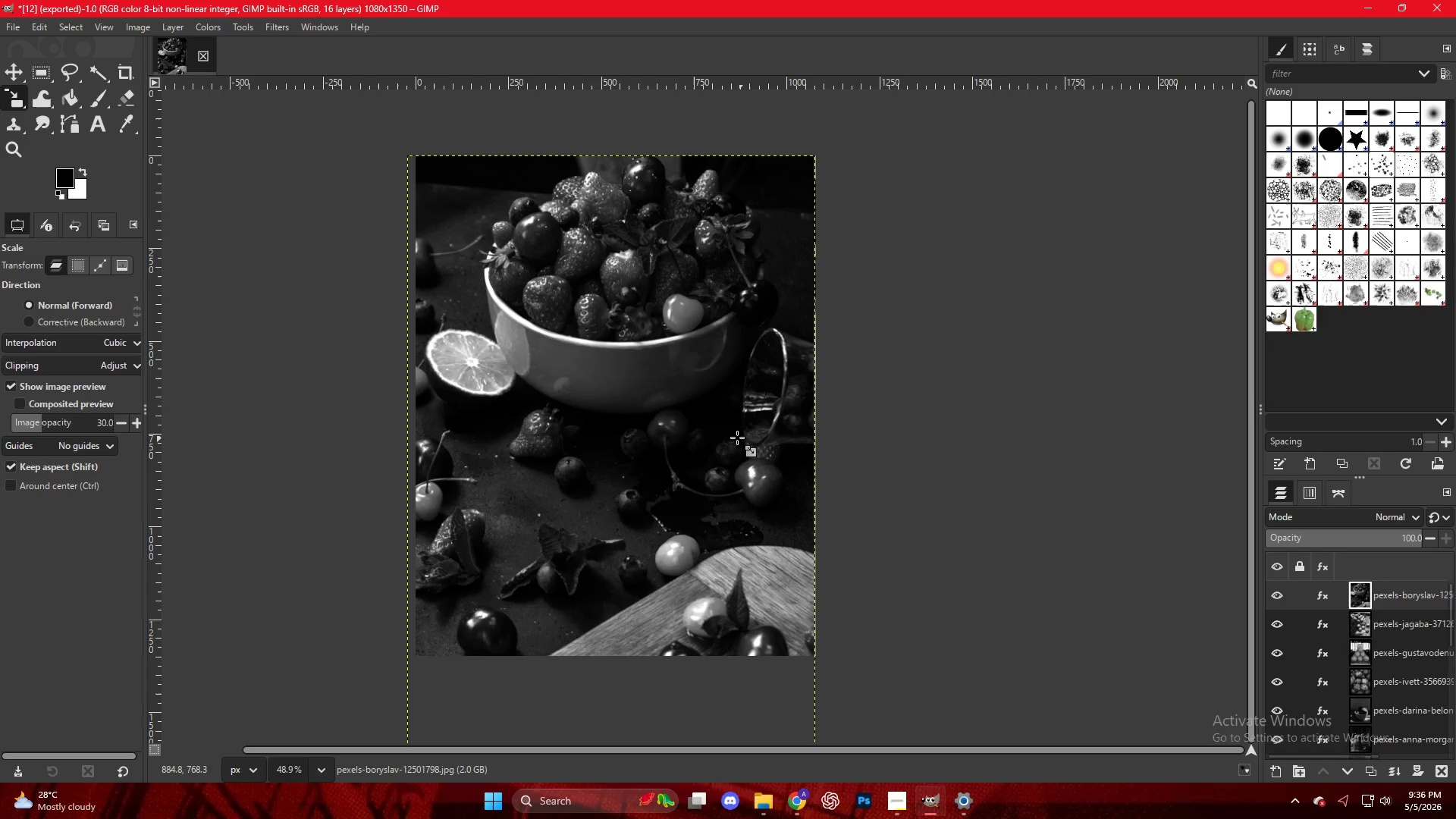 
key(Control+Shift+E)
 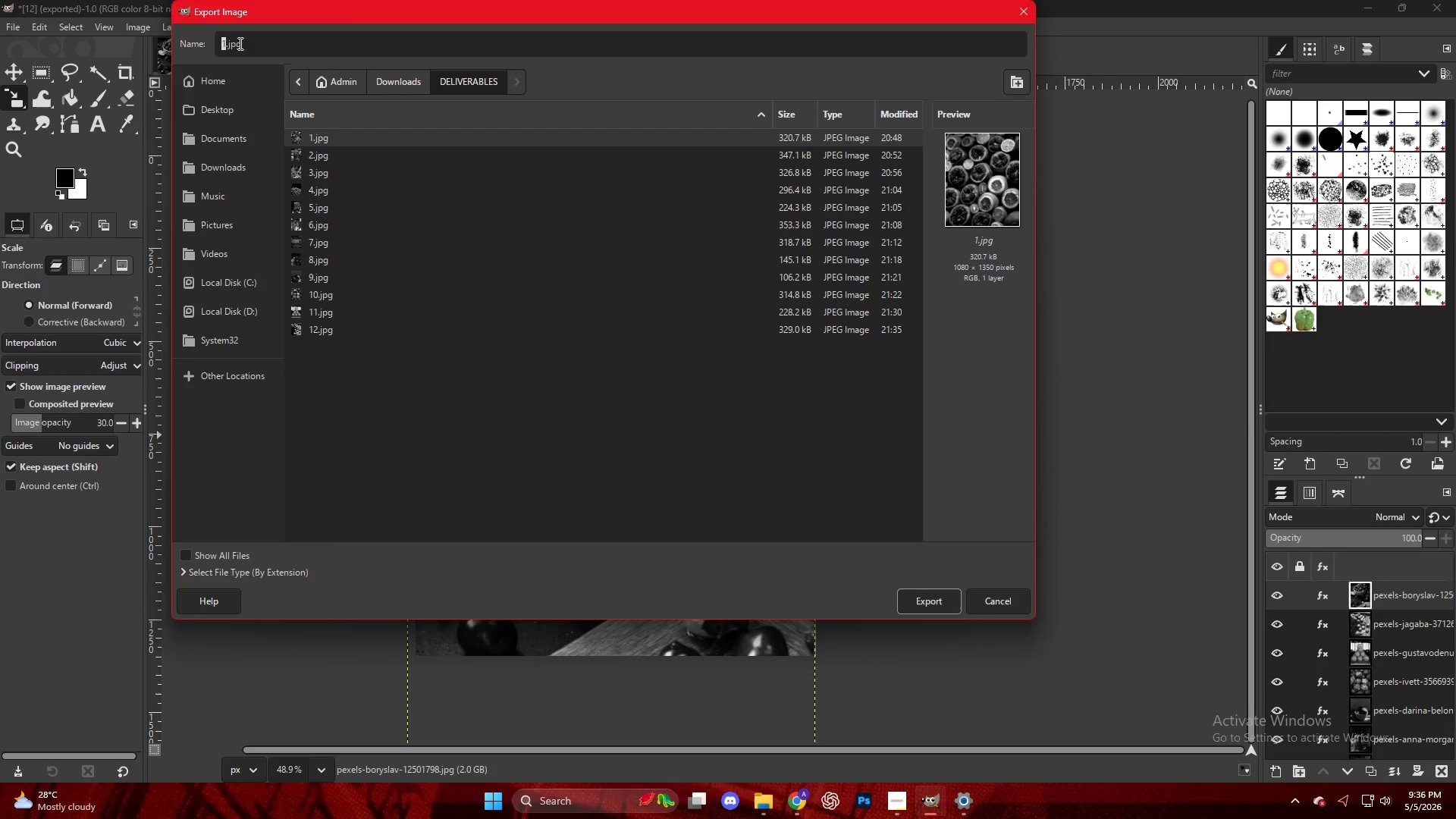 
left_click([325, 326])
 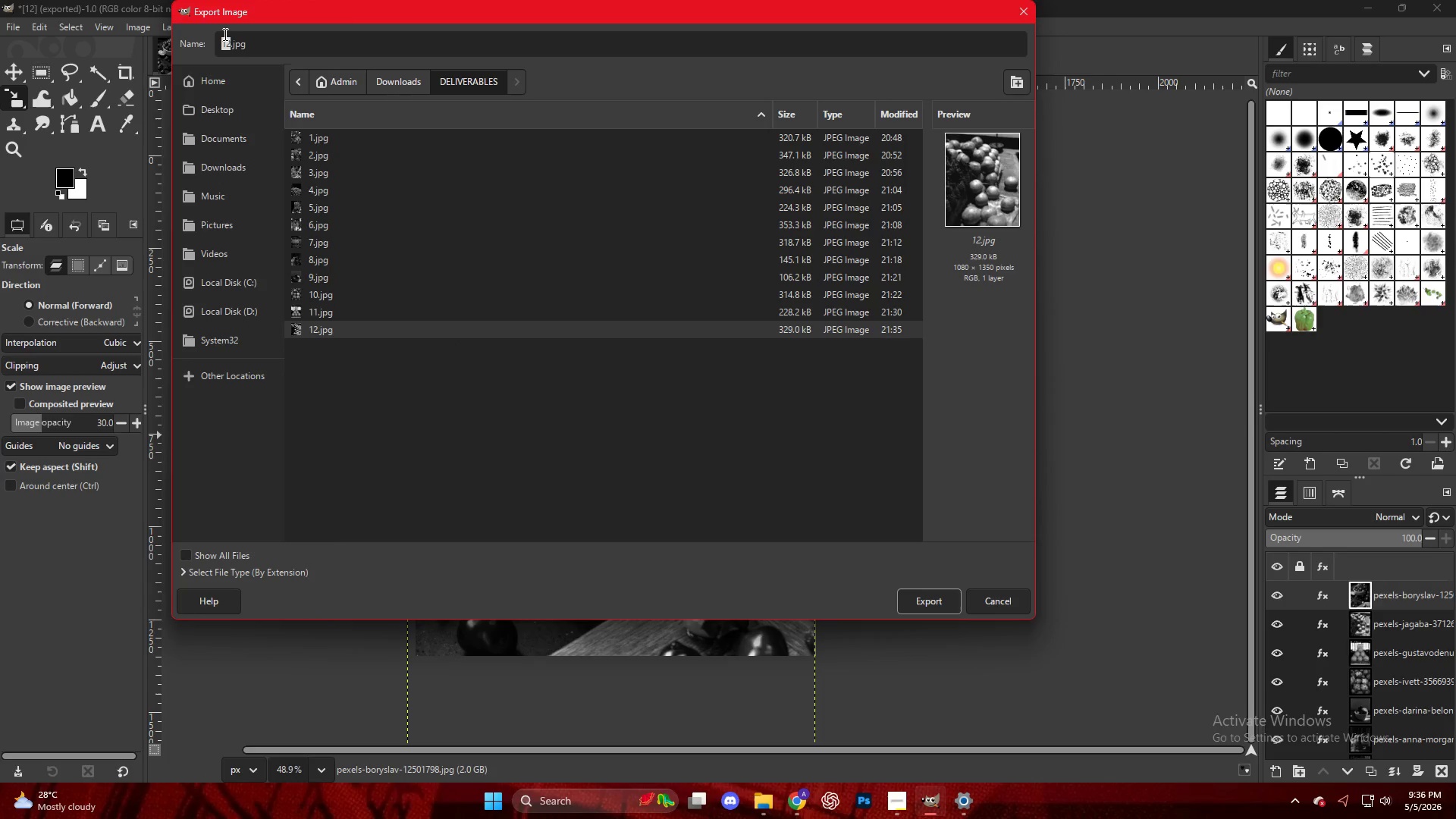 
left_click([231, 40])
 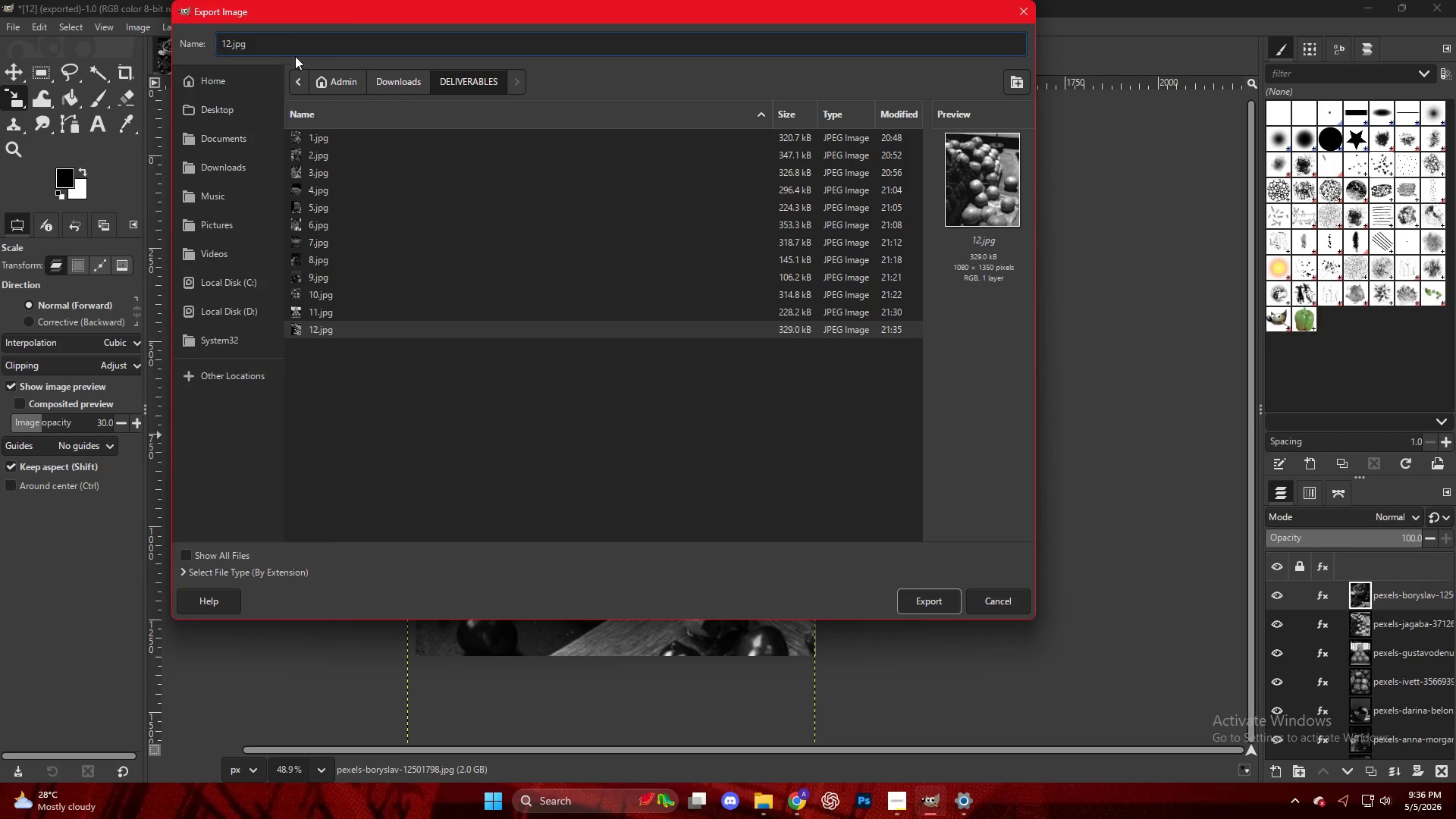 
key(Backspace)
 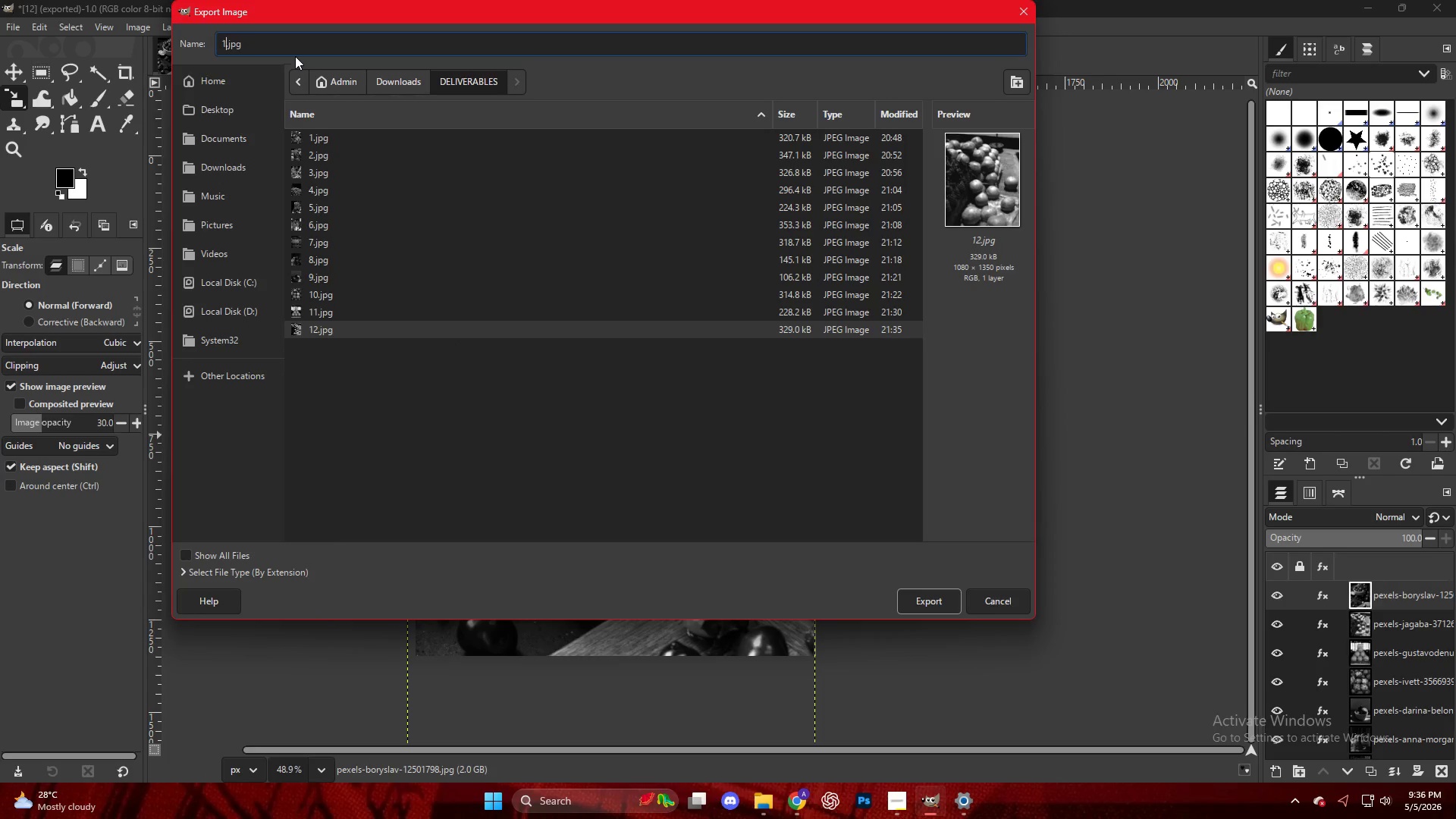 
key(Numpad3)
 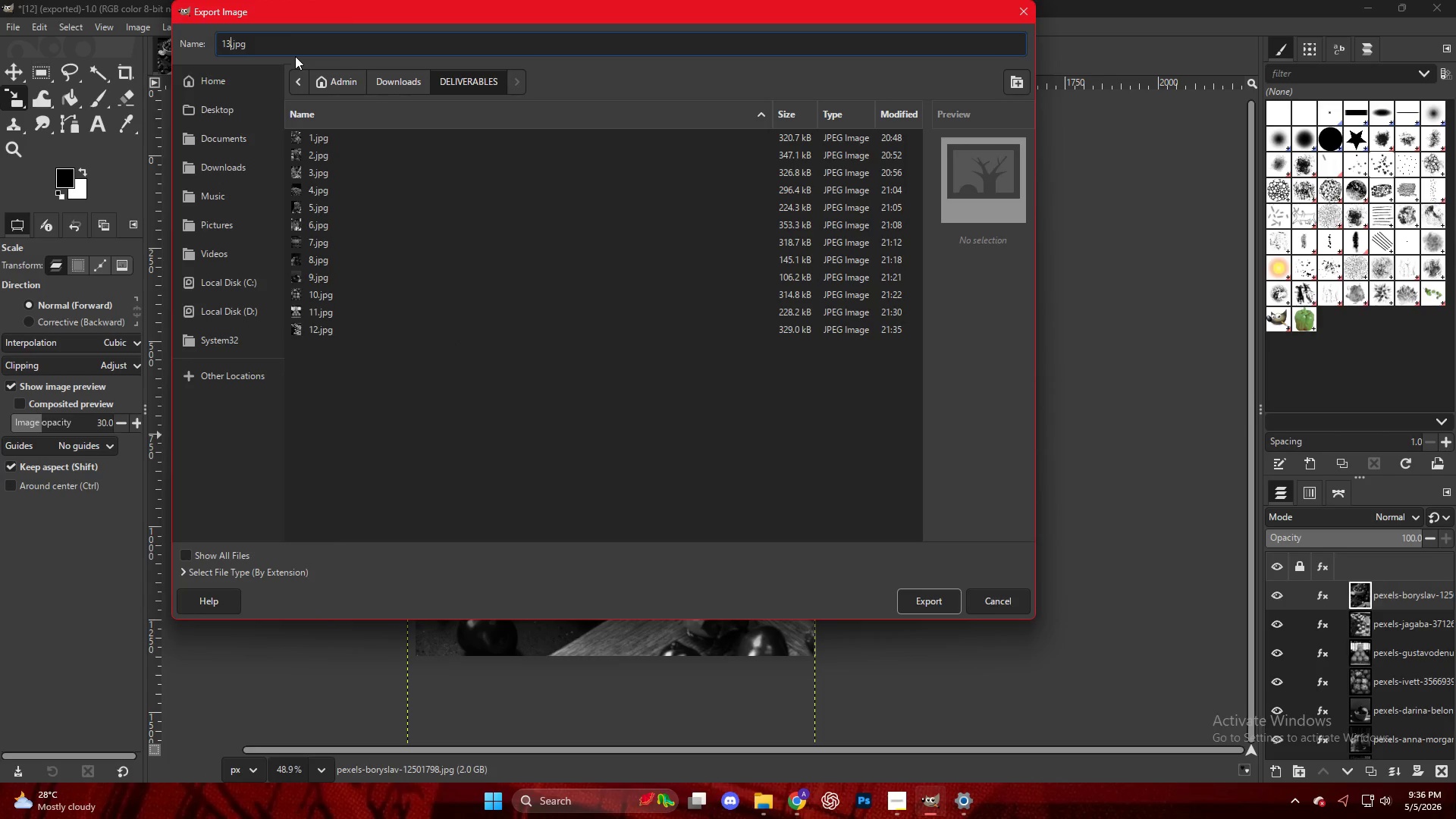 
key(NumpadEnter)
 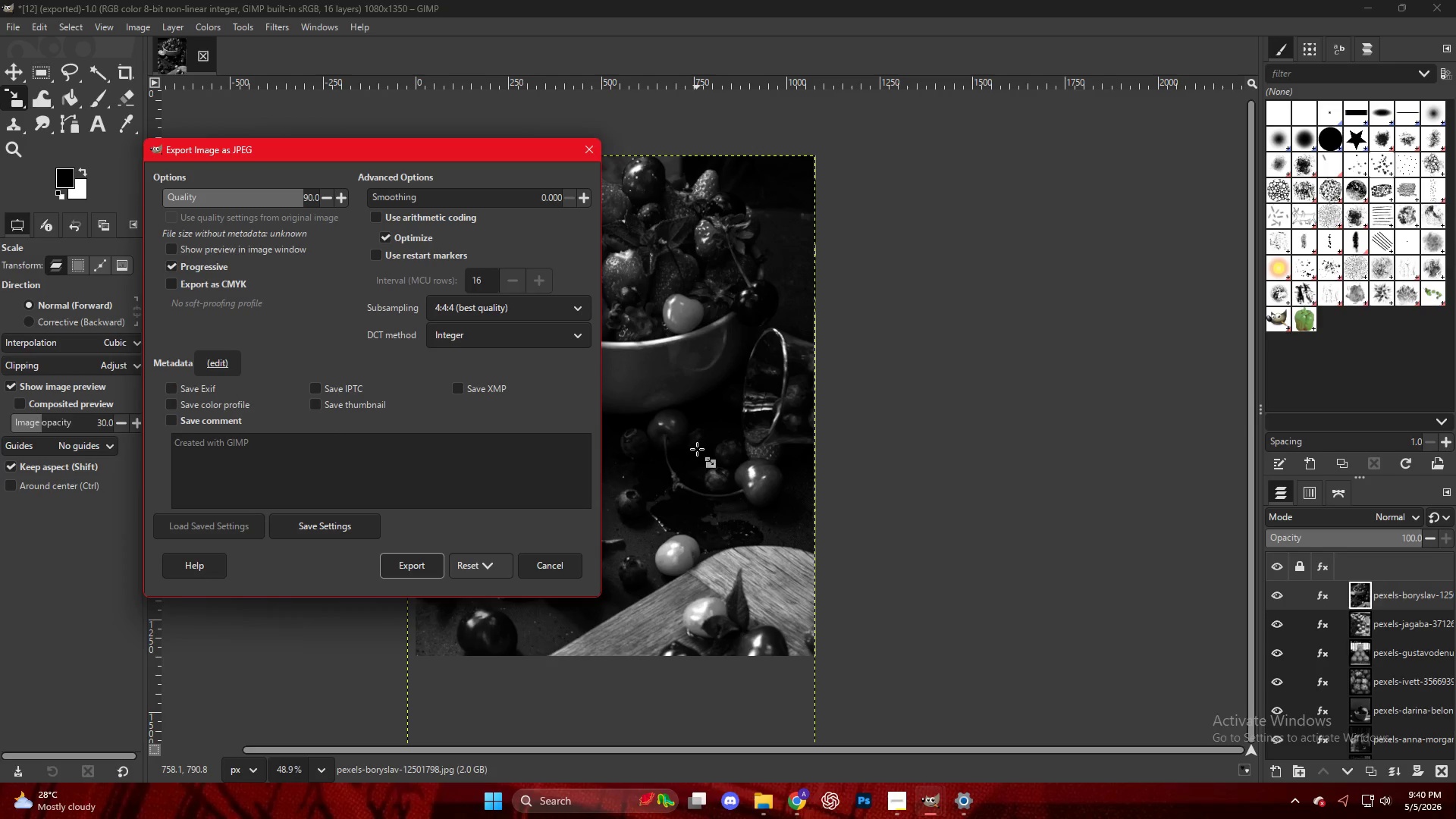 
wait(202.97)
 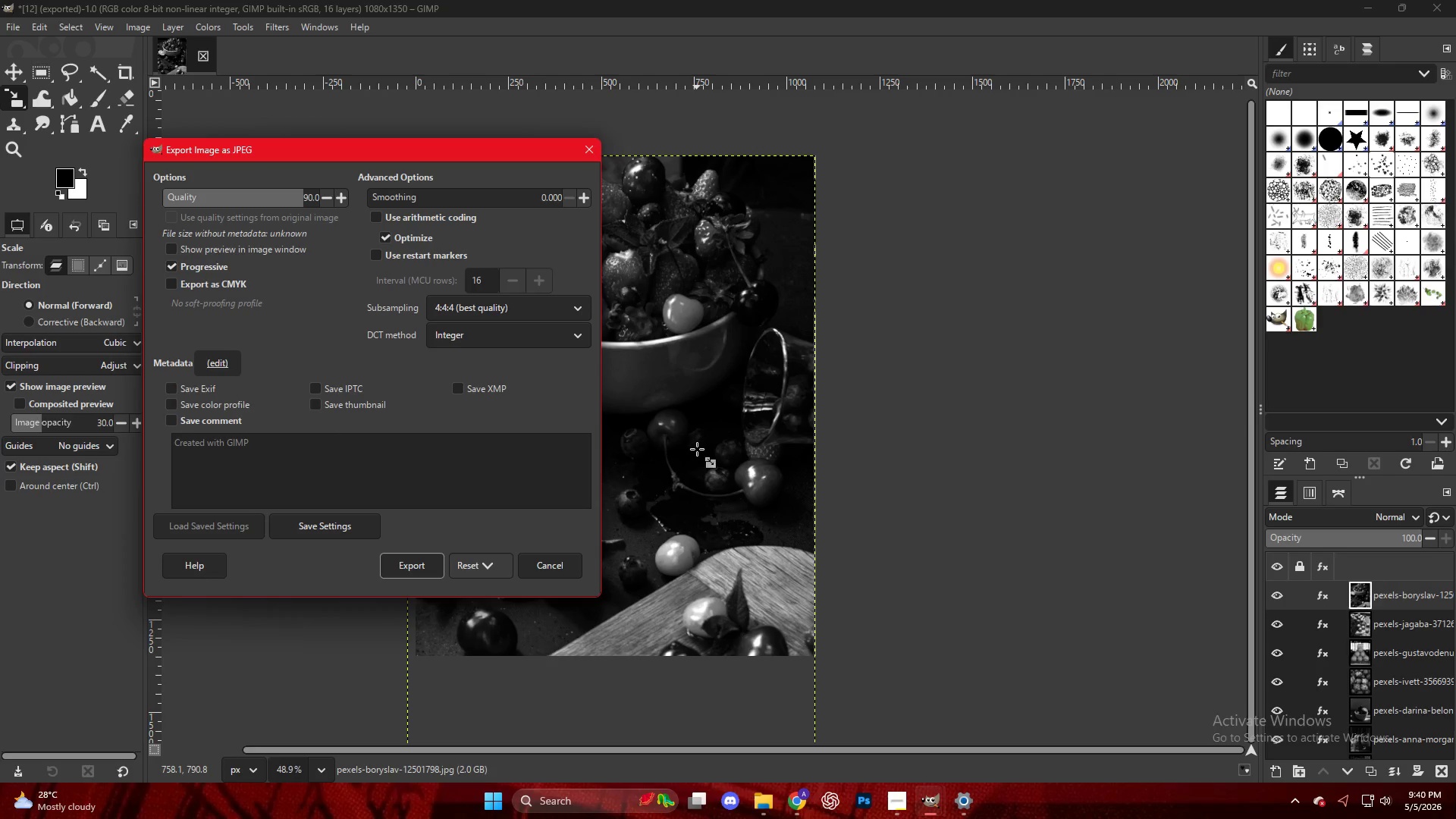 
left_click([406, 561])